 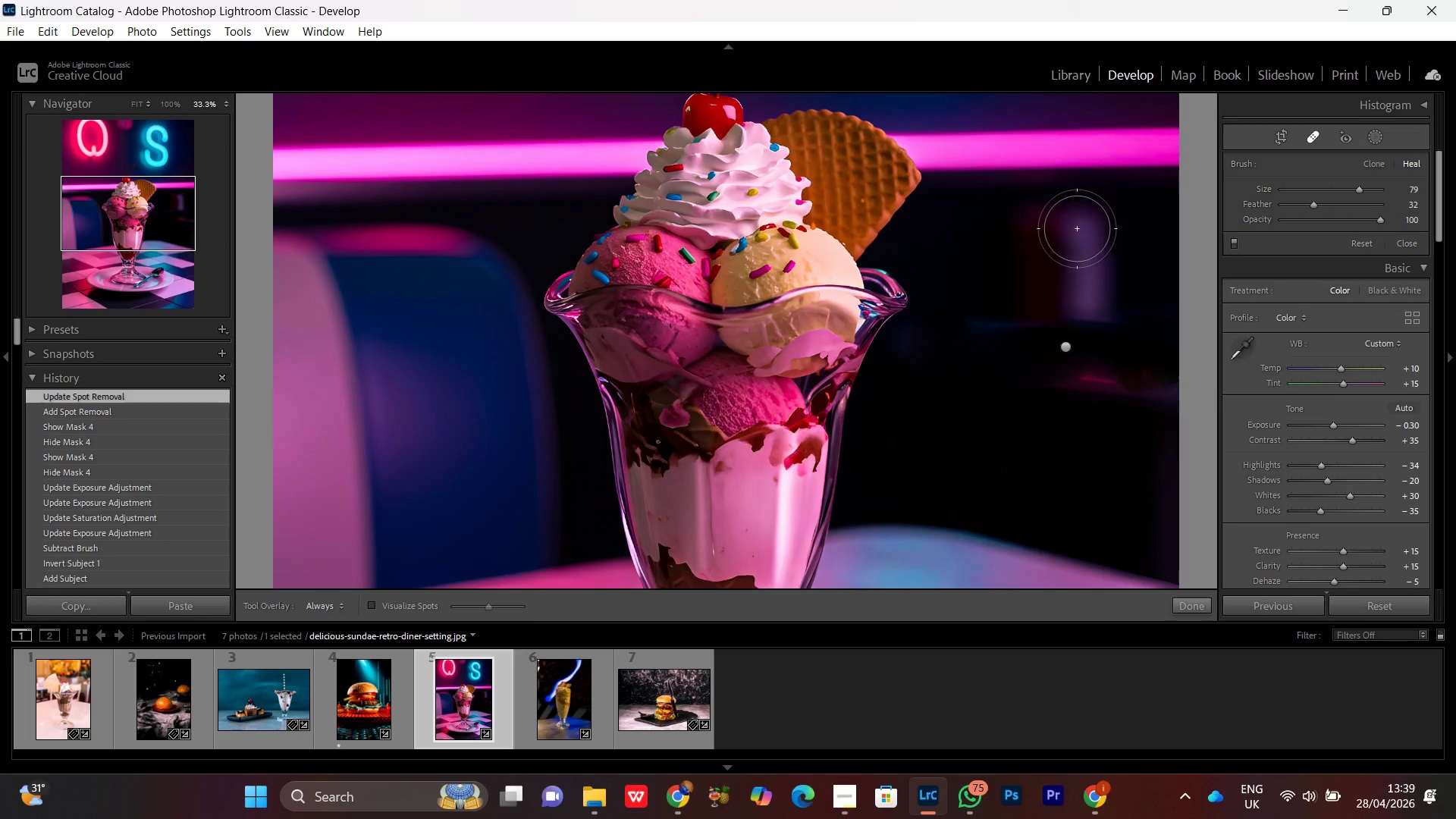 
left_click_drag(start_coordinate=[1072, 224], to_coordinate=[1099, 364])
 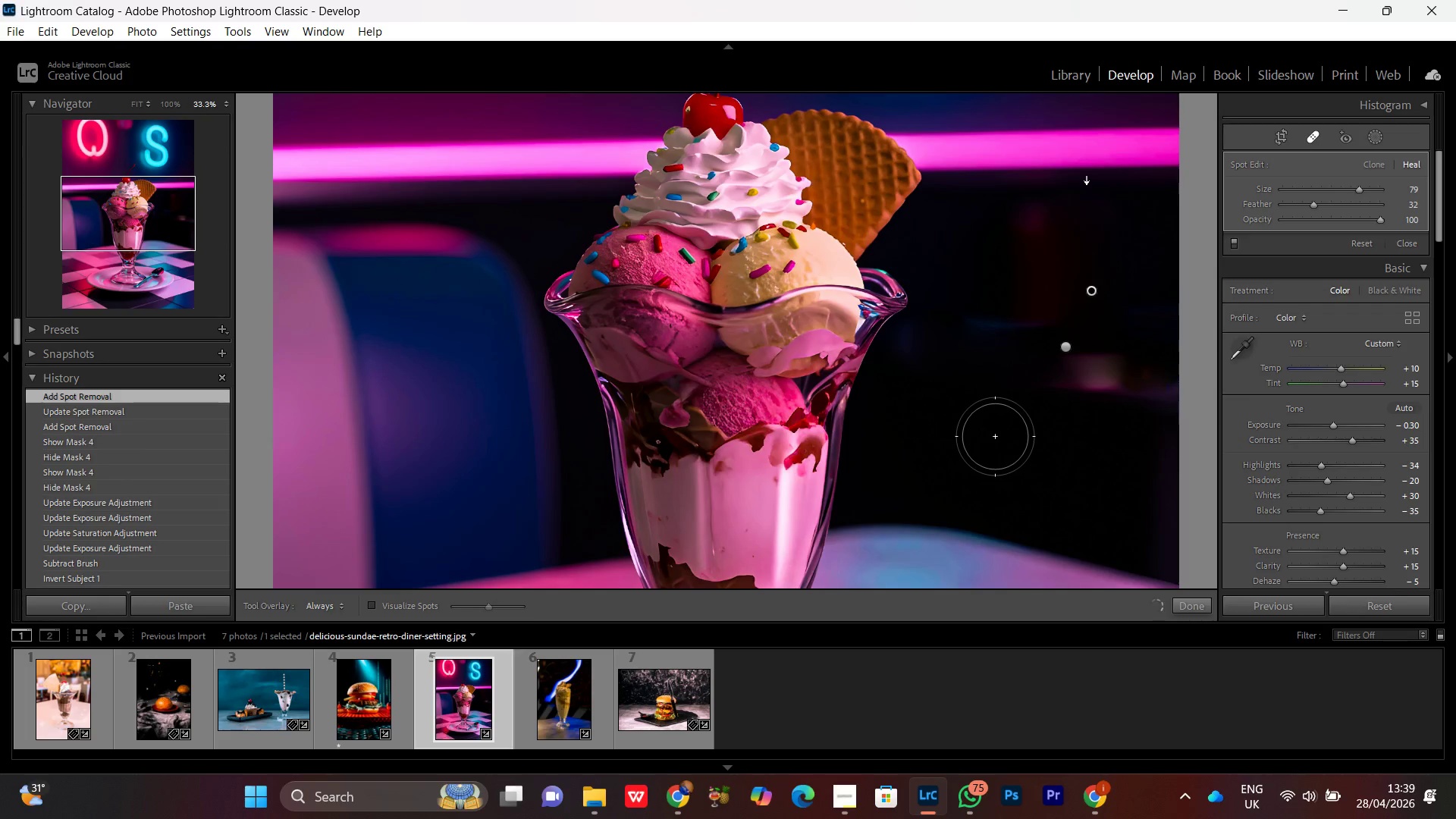 
scroll: coordinate [1083, 234], scroll_direction: up, amount: 5.0
 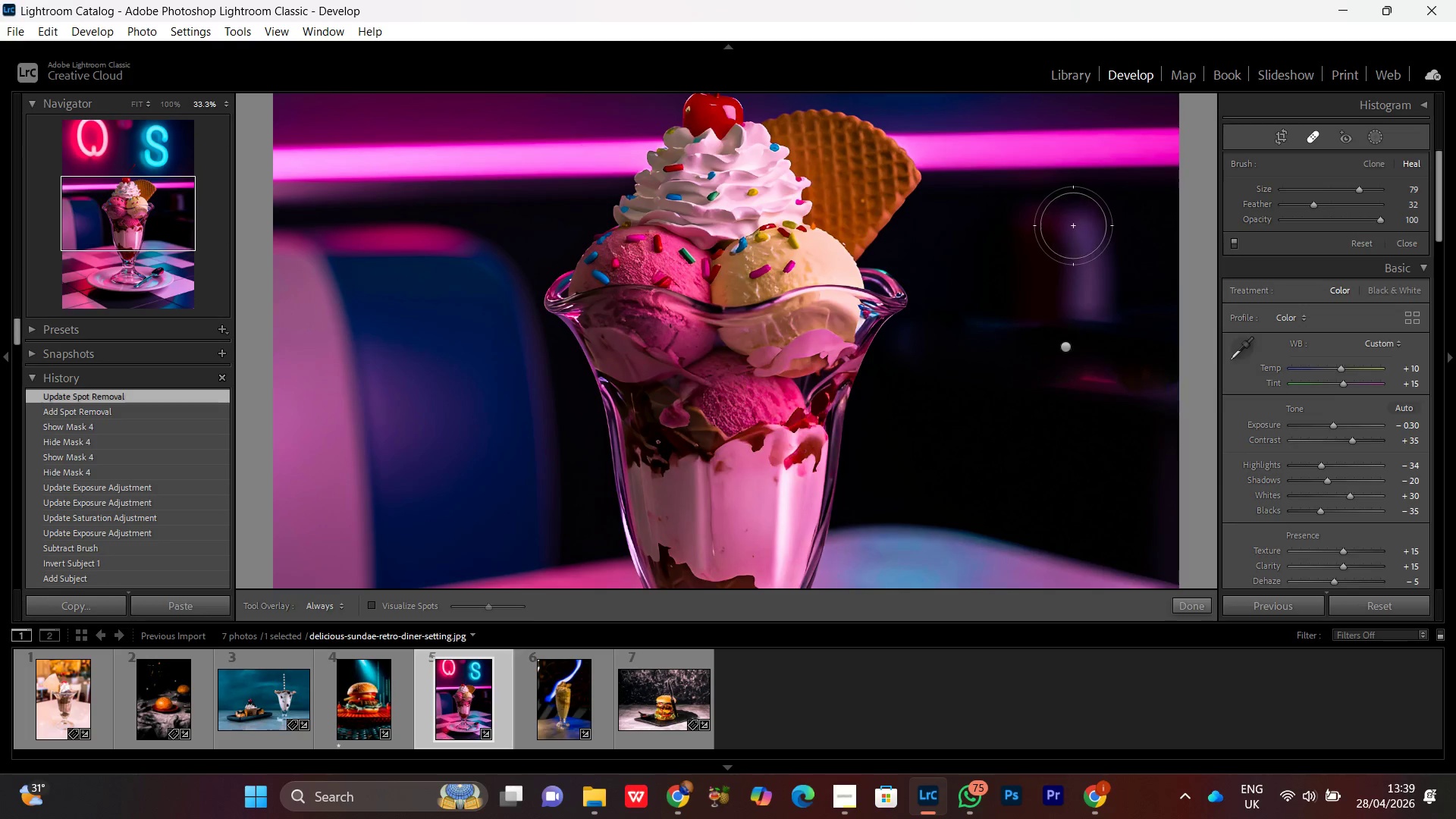 
wait(8.45)
 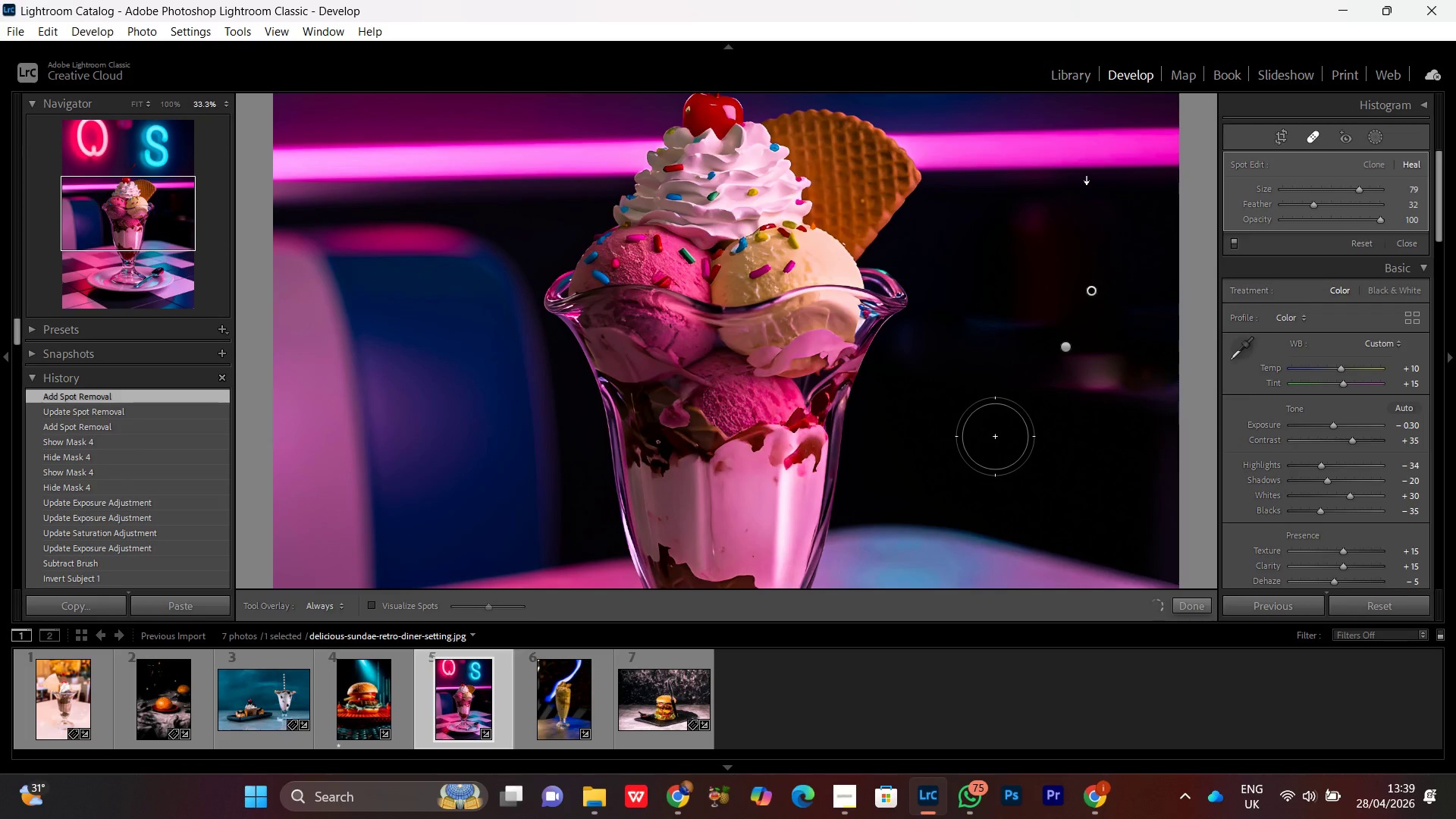 
hold_key(key=Space, duration=1.52)
 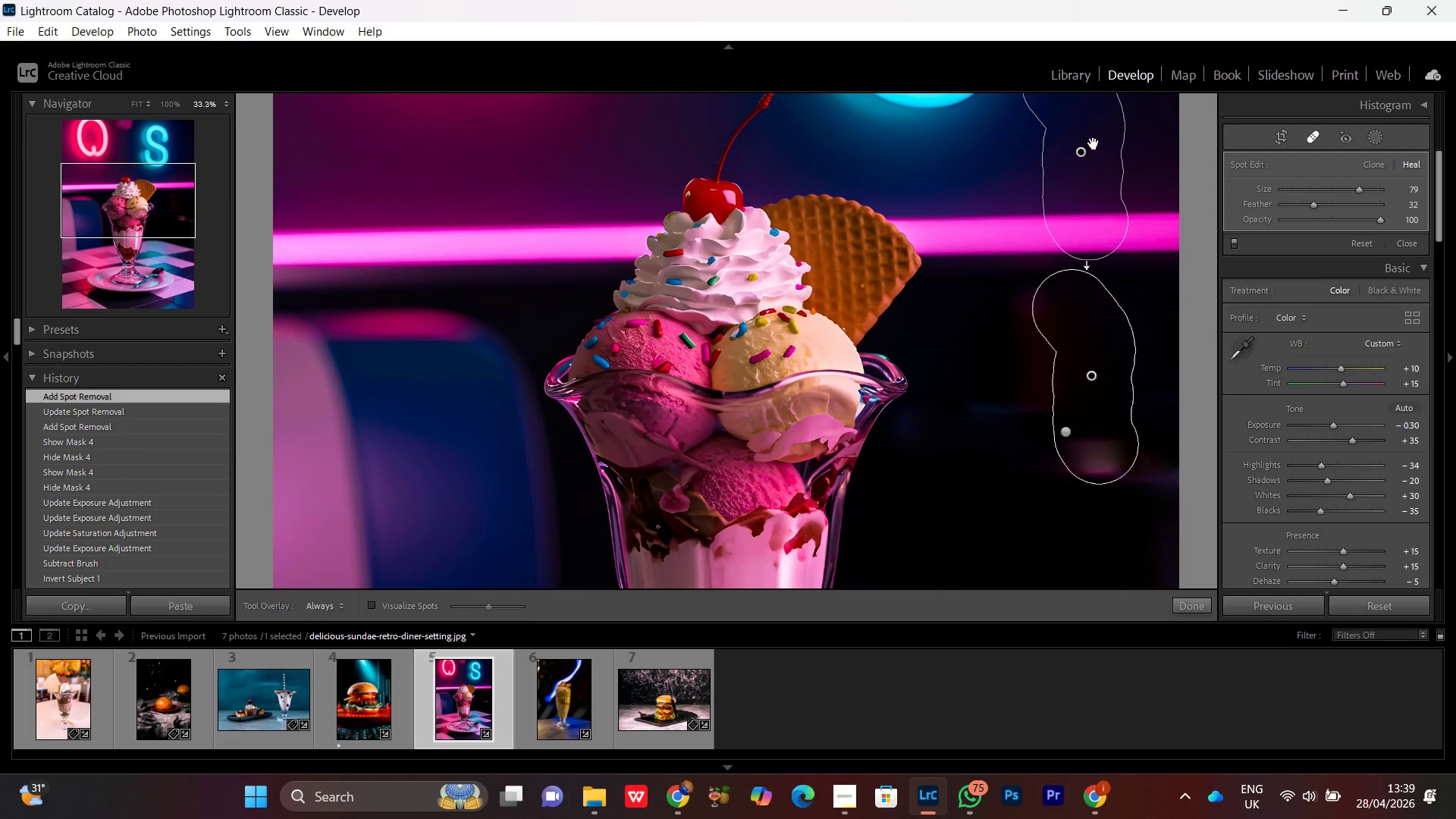 
left_click_drag(start_coordinate=[1031, 281], to_coordinate=[980, 476])
 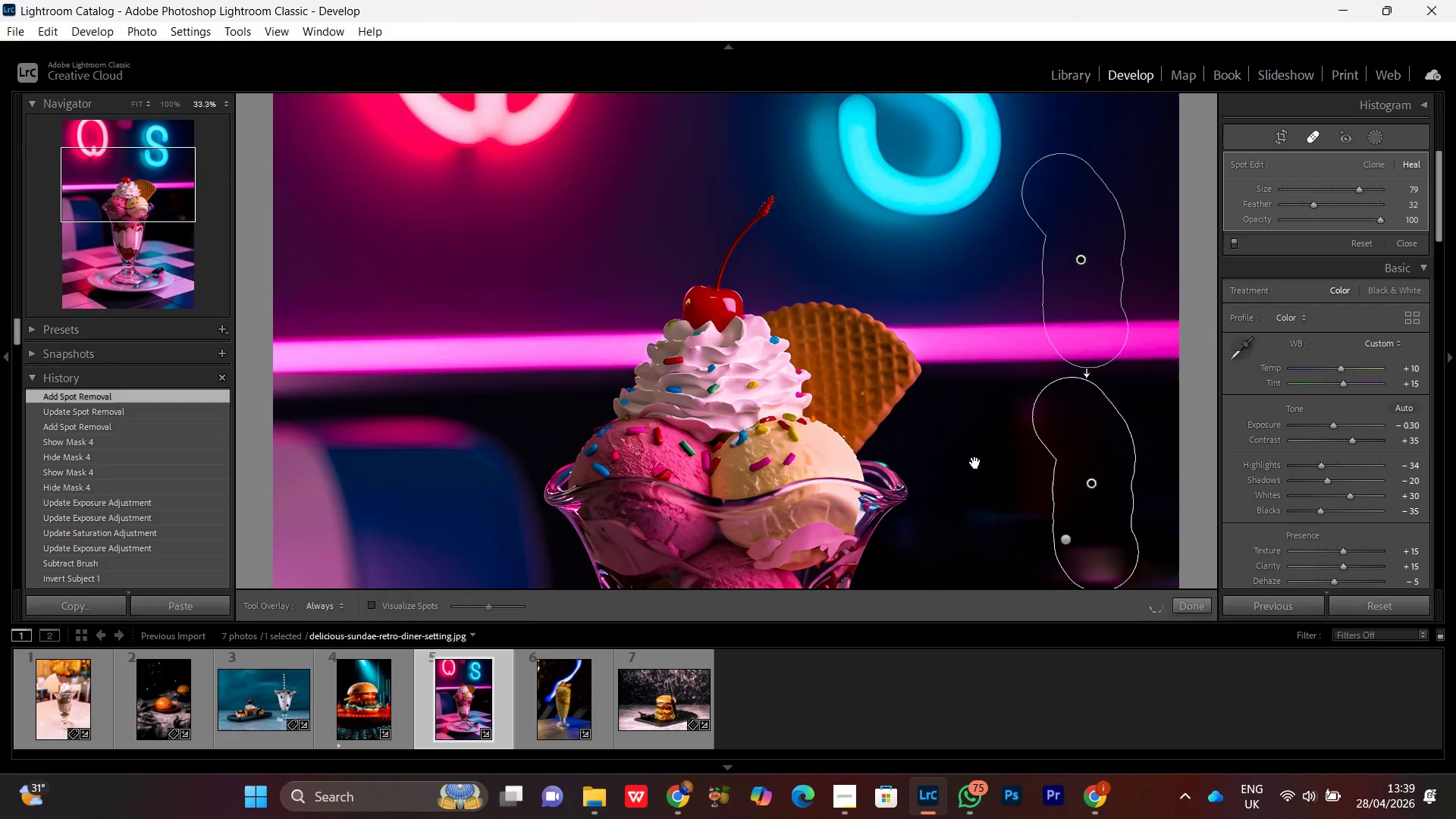 
left_click_drag(start_coordinate=[979, 476], to_coordinate=[971, 366])
 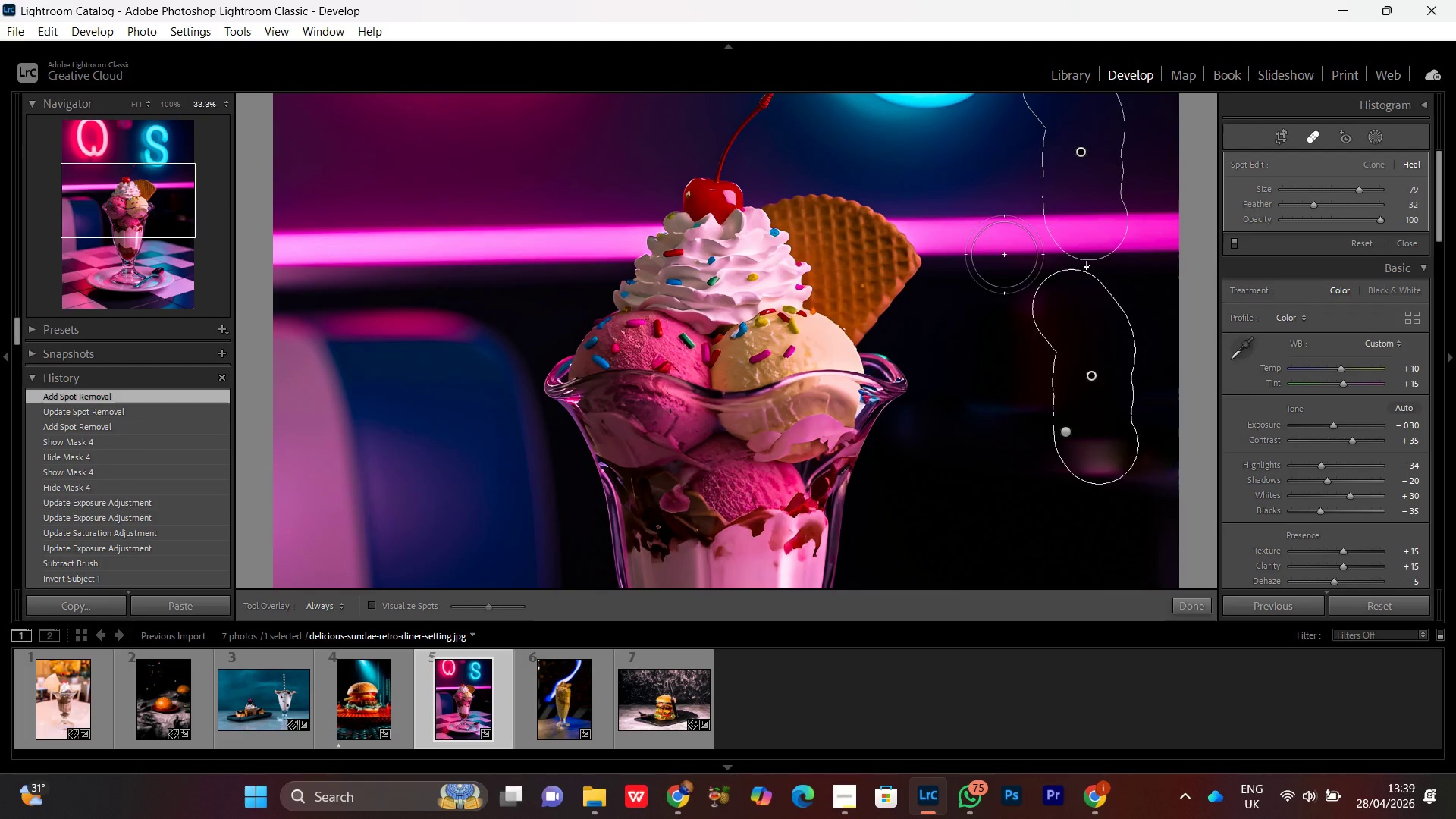 
key(Space)
 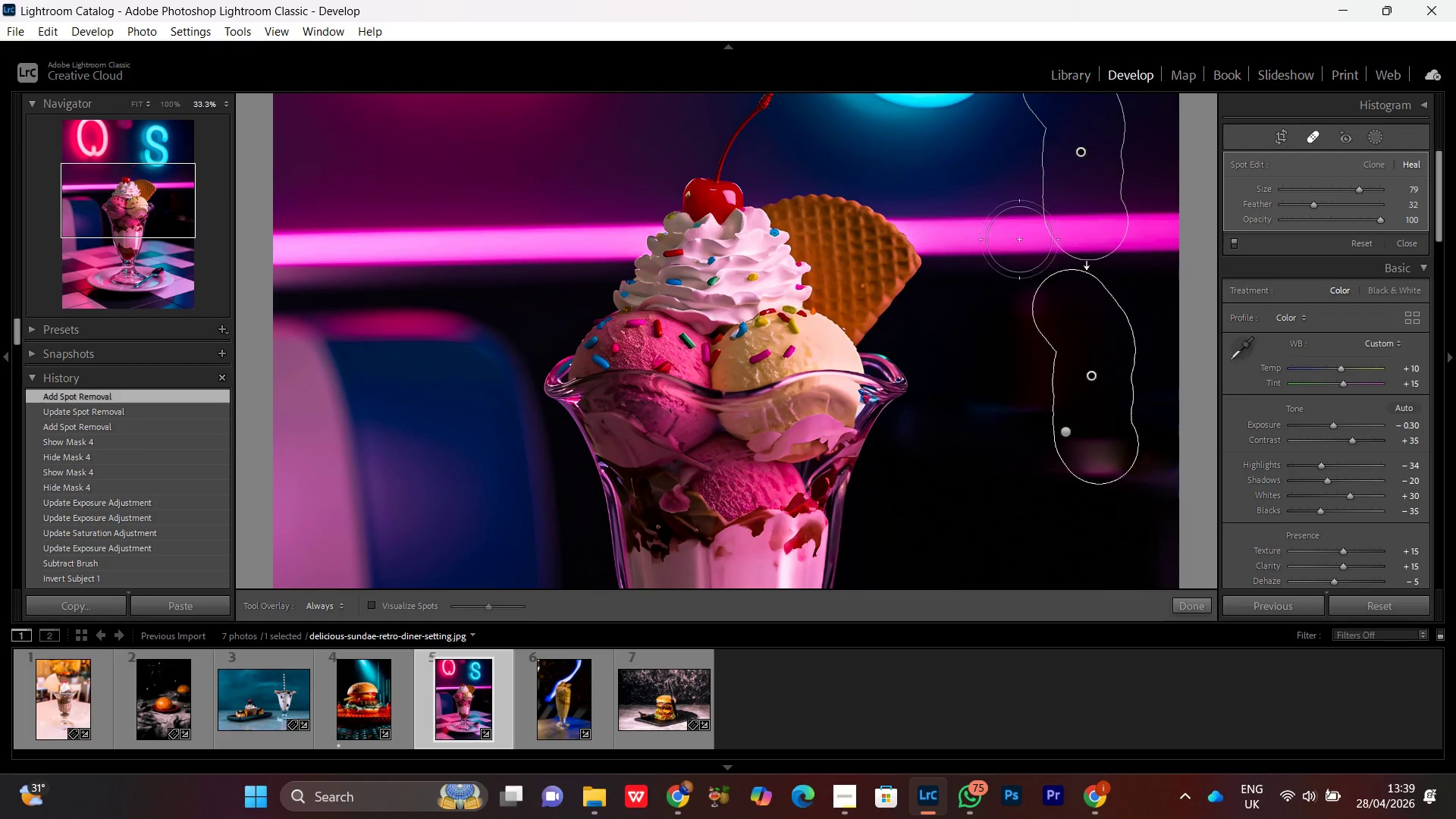 
key(Space)
 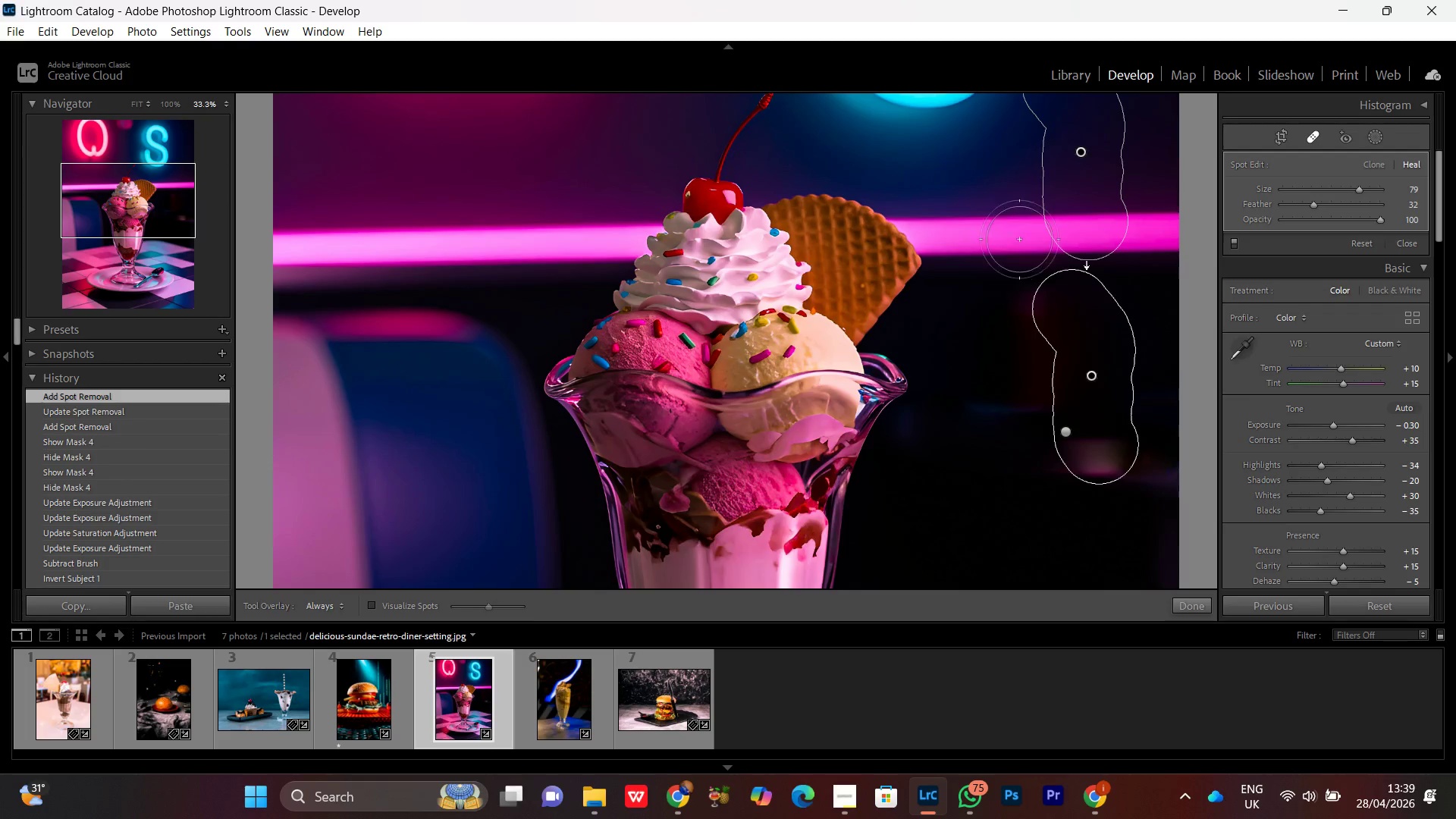 
key(Space)
 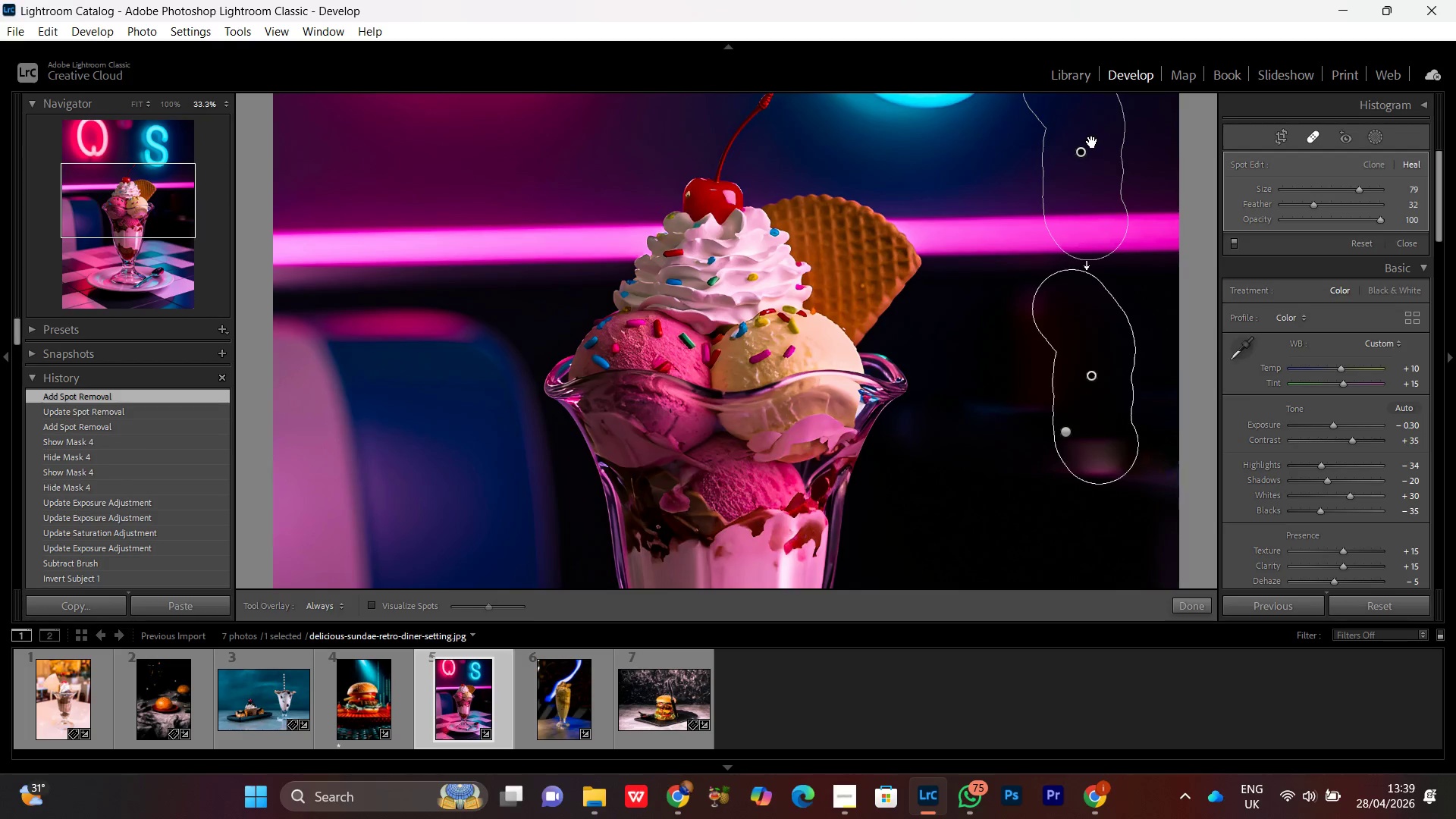 
left_click_drag(start_coordinate=[1091, 142], to_coordinate=[1004, 388])
 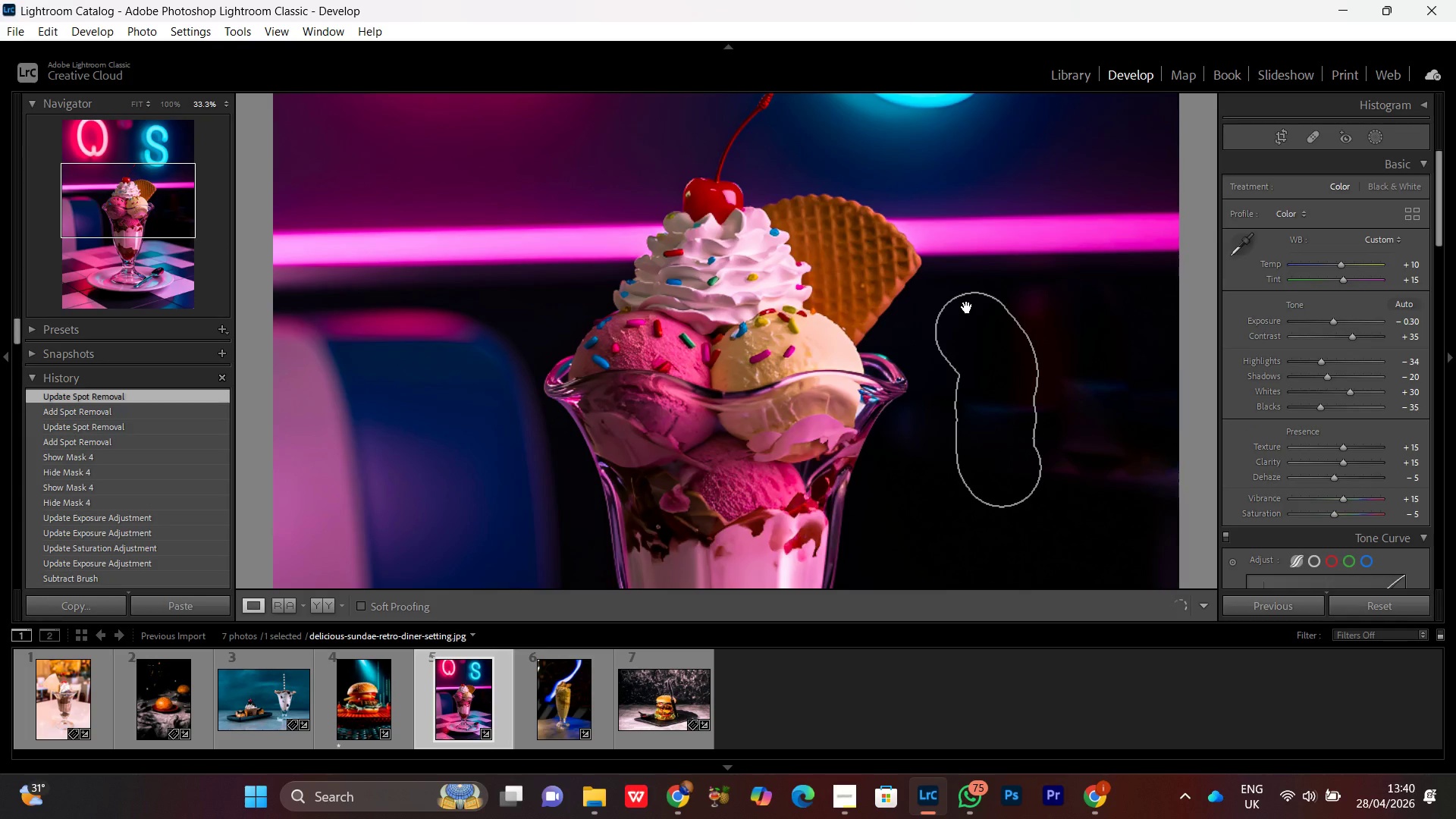 
left_click([1011, 241])
 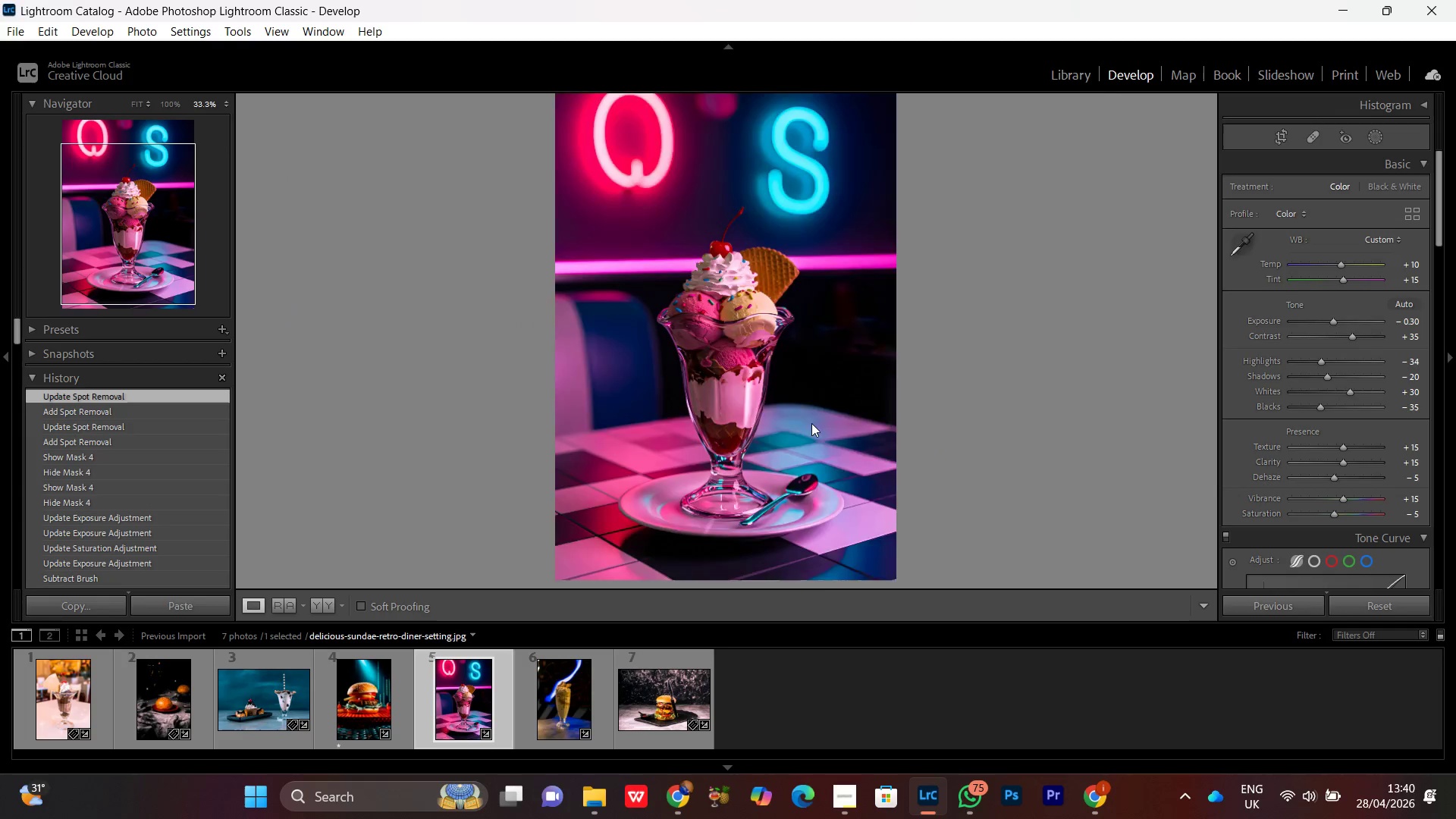 
double_click([811, 423])
 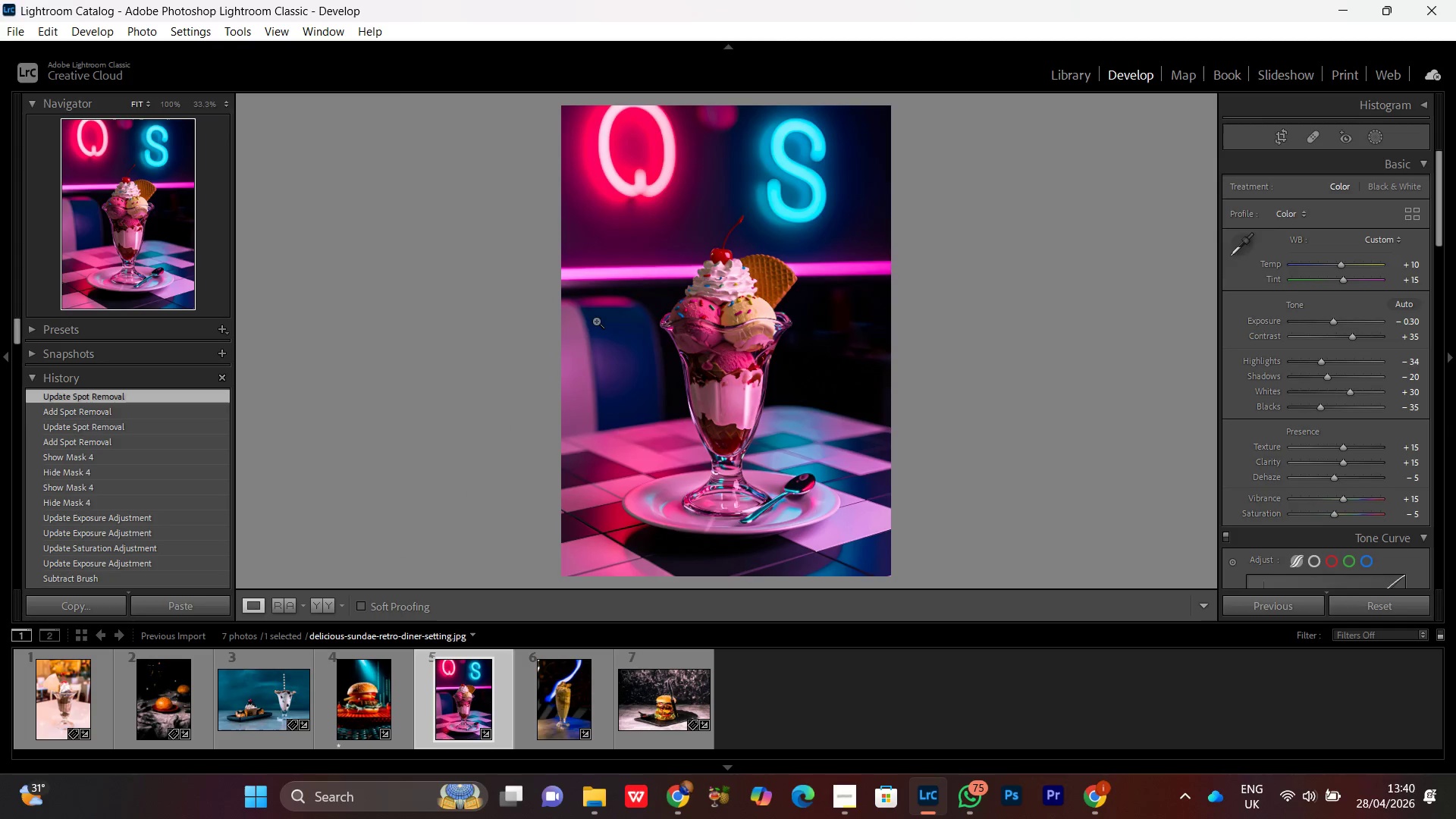 
left_click([591, 320])
 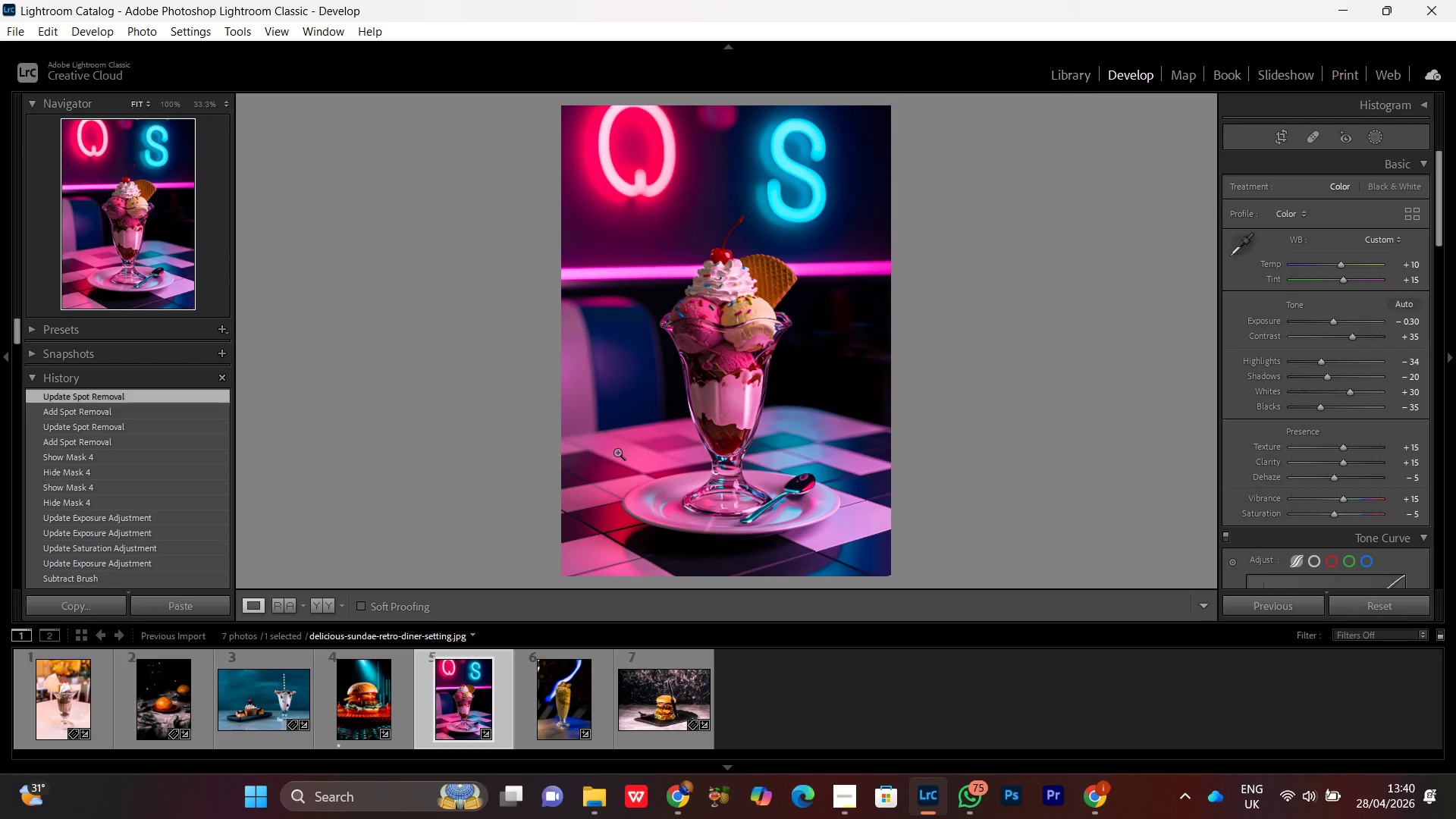 
left_click([601, 425])
 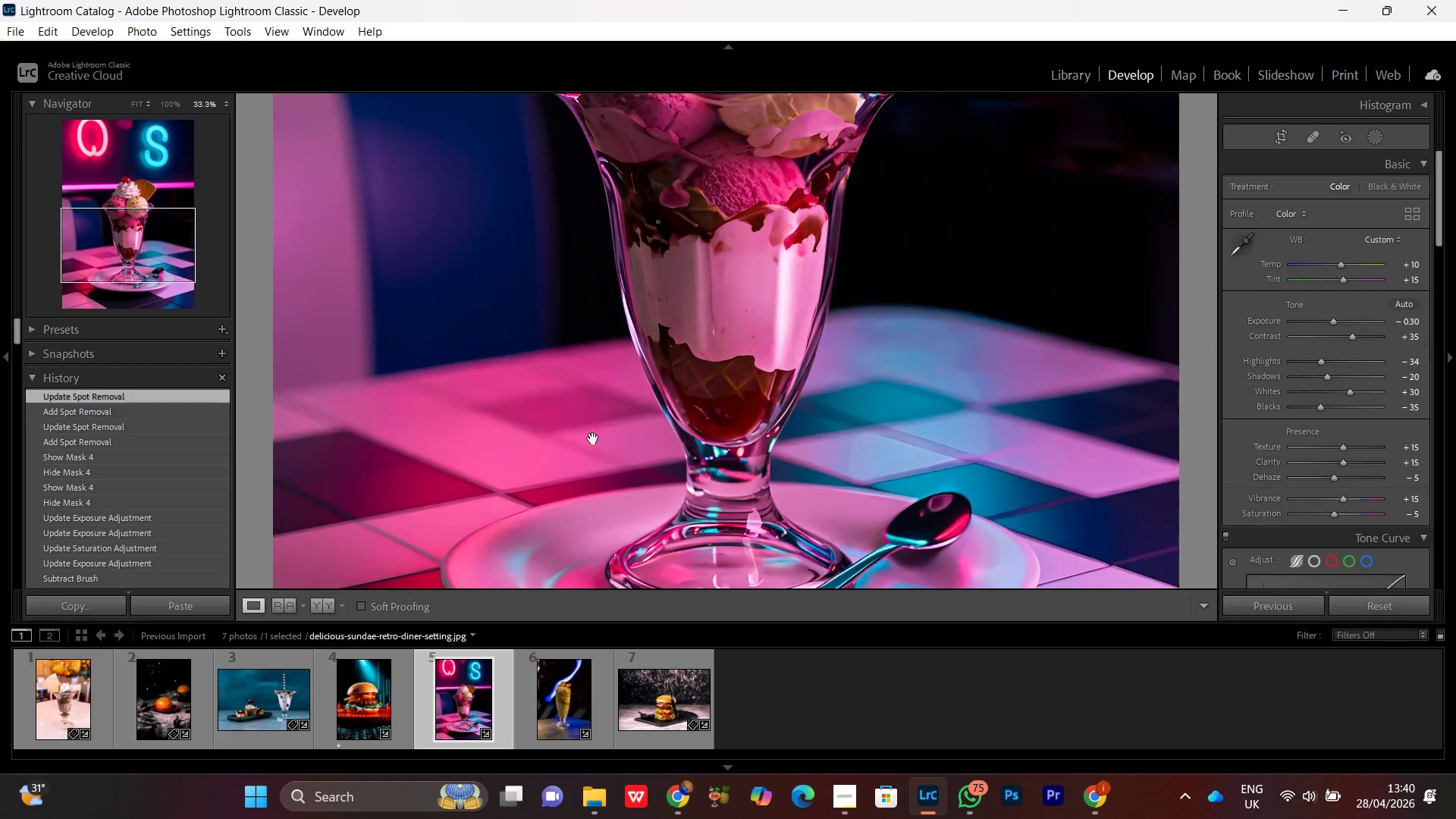 
hold_key(key=Space, duration=0.81)
 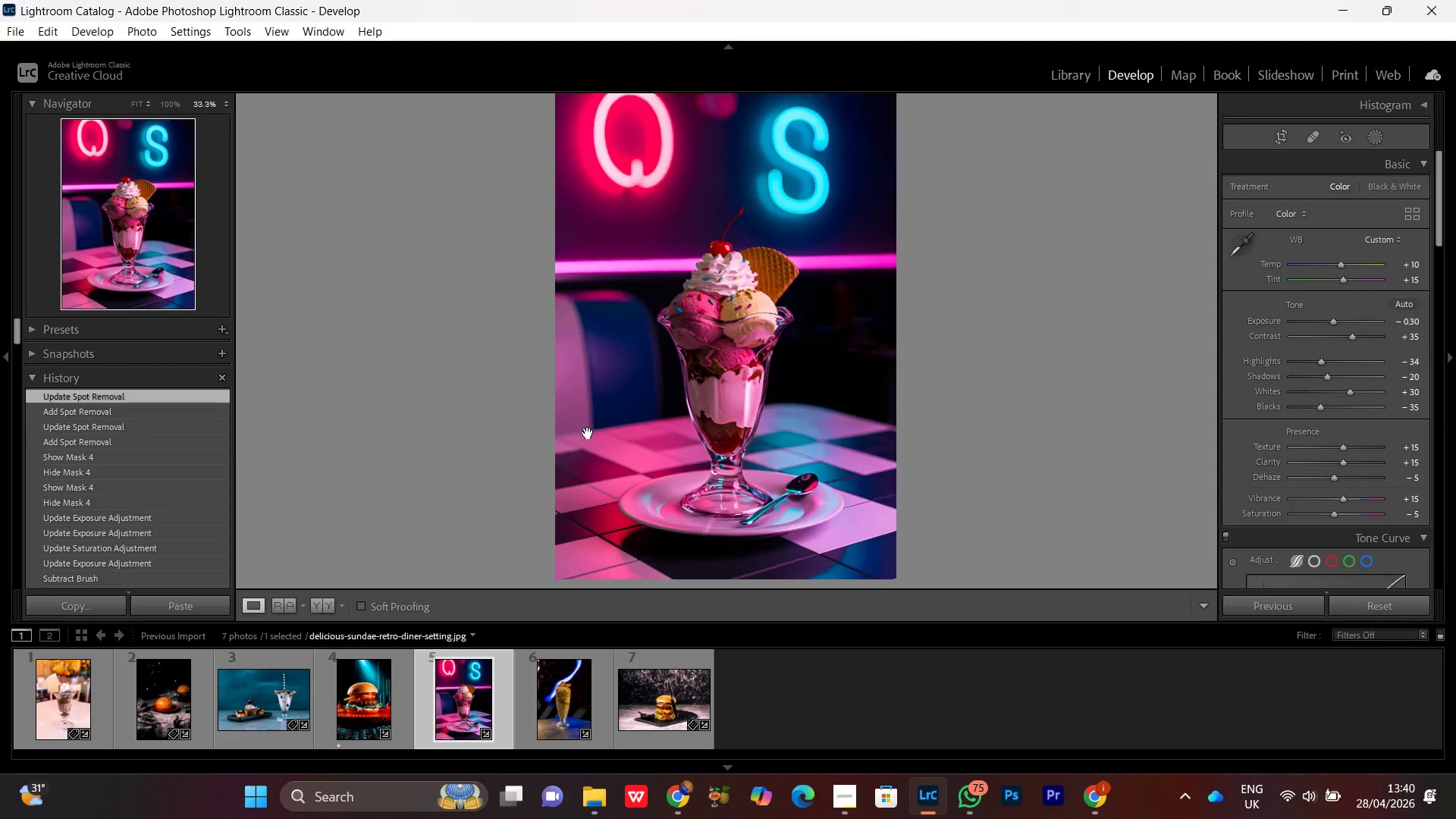 
left_click_drag(start_coordinate=[543, 337], to_coordinate=[854, 566])
 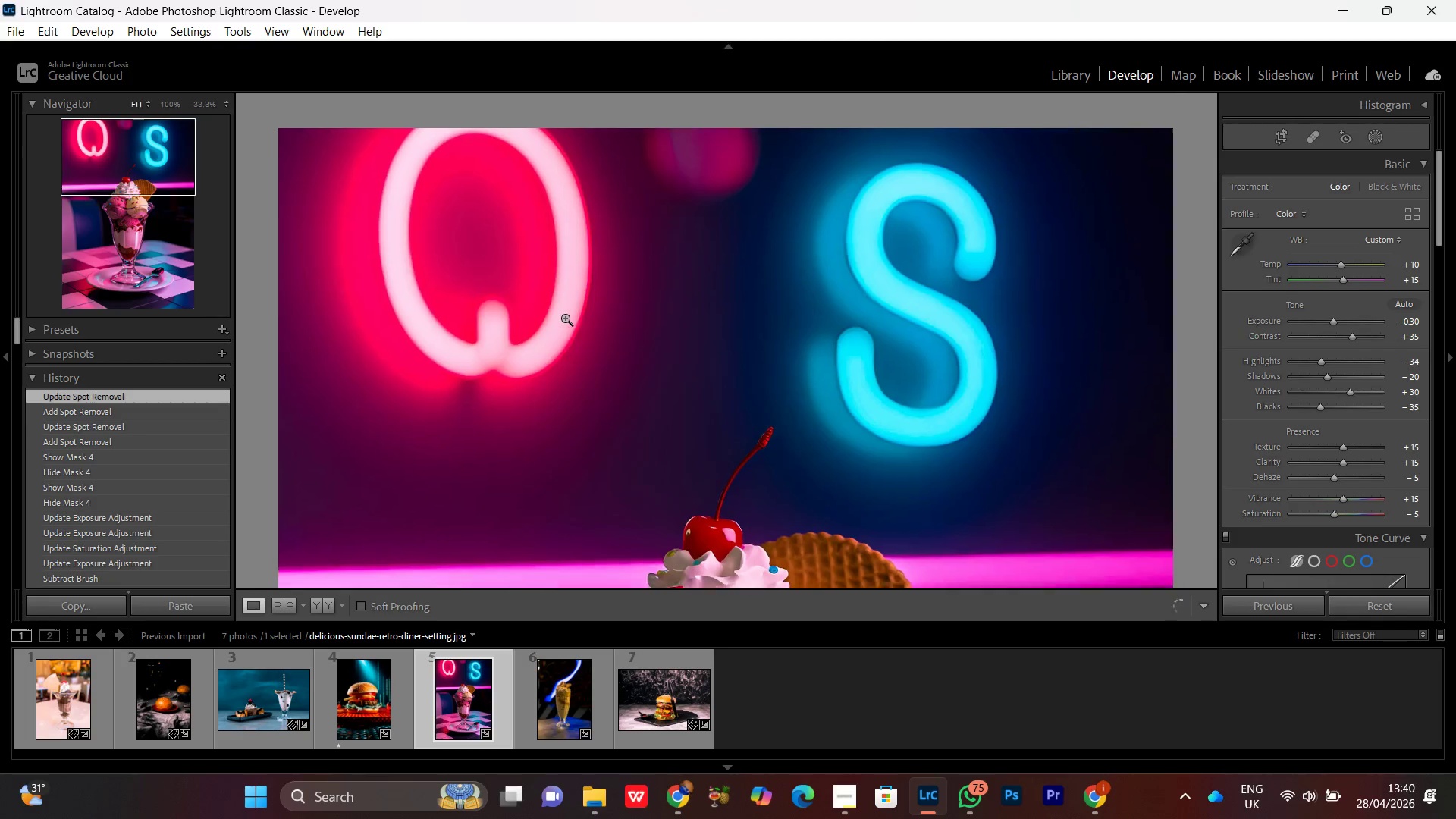 
left_click([588, 433])
 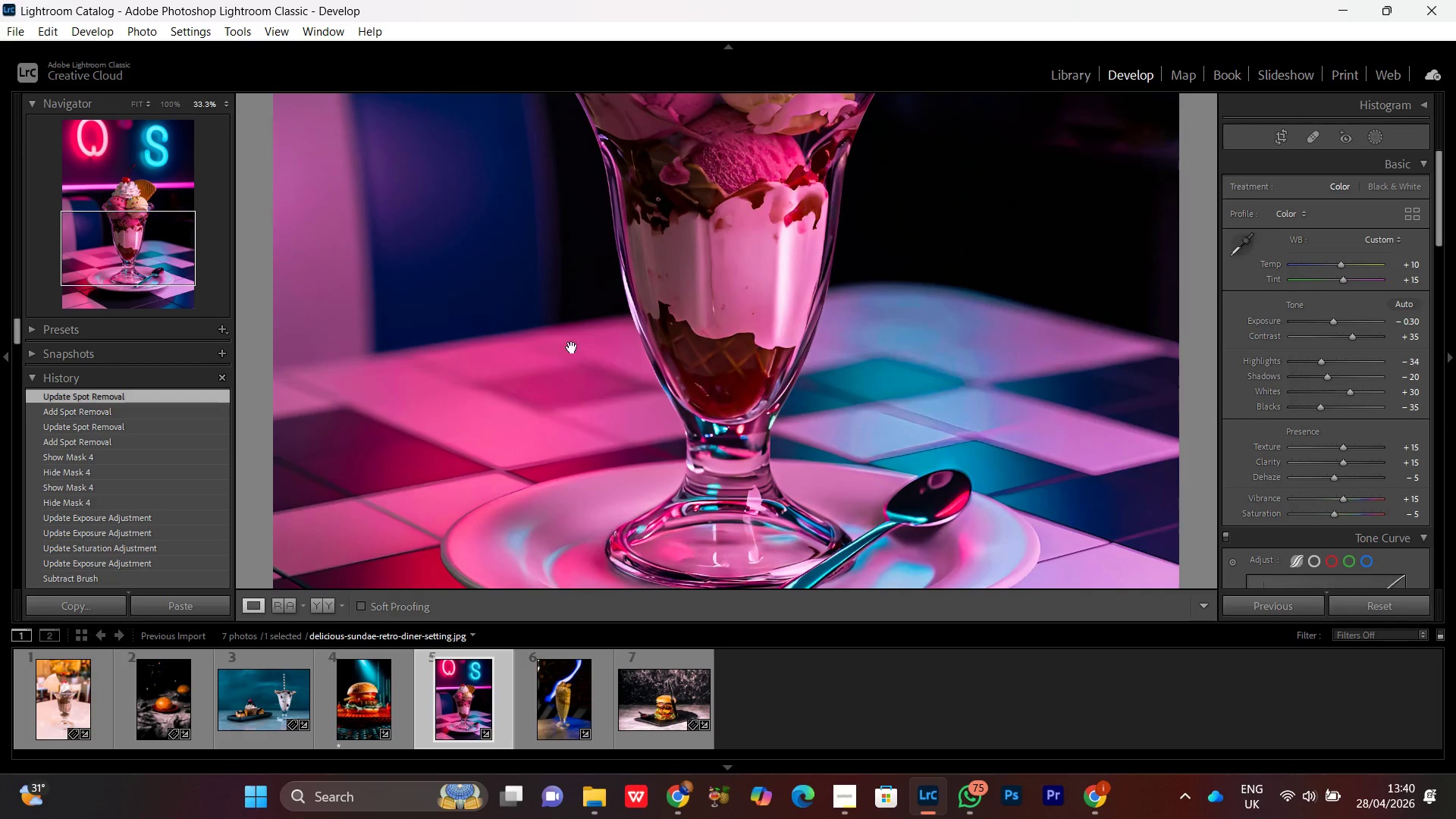 
left_click_drag(start_coordinate=[572, 302], to_coordinate=[795, 457])
 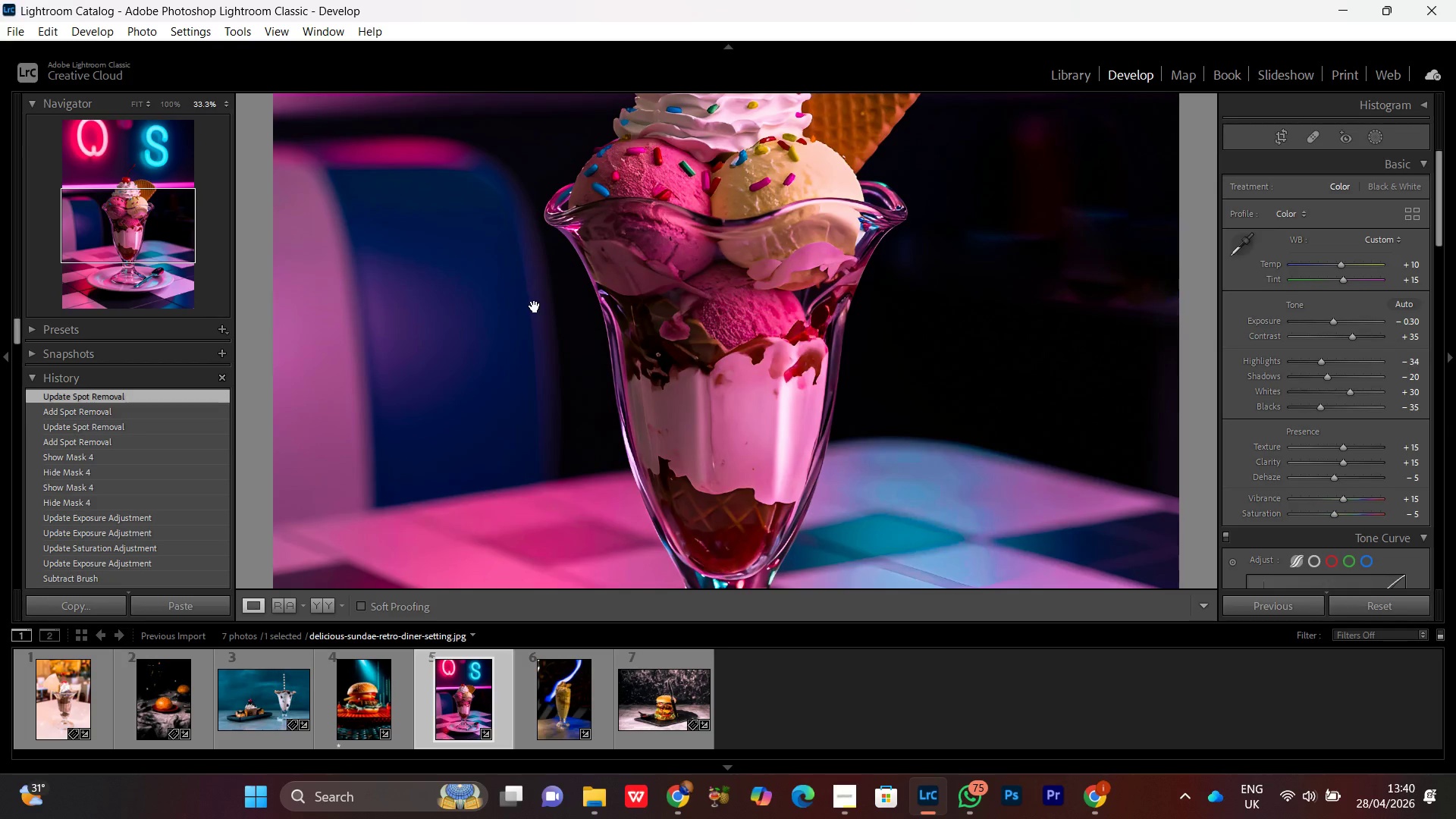 
left_click([535, 306])
 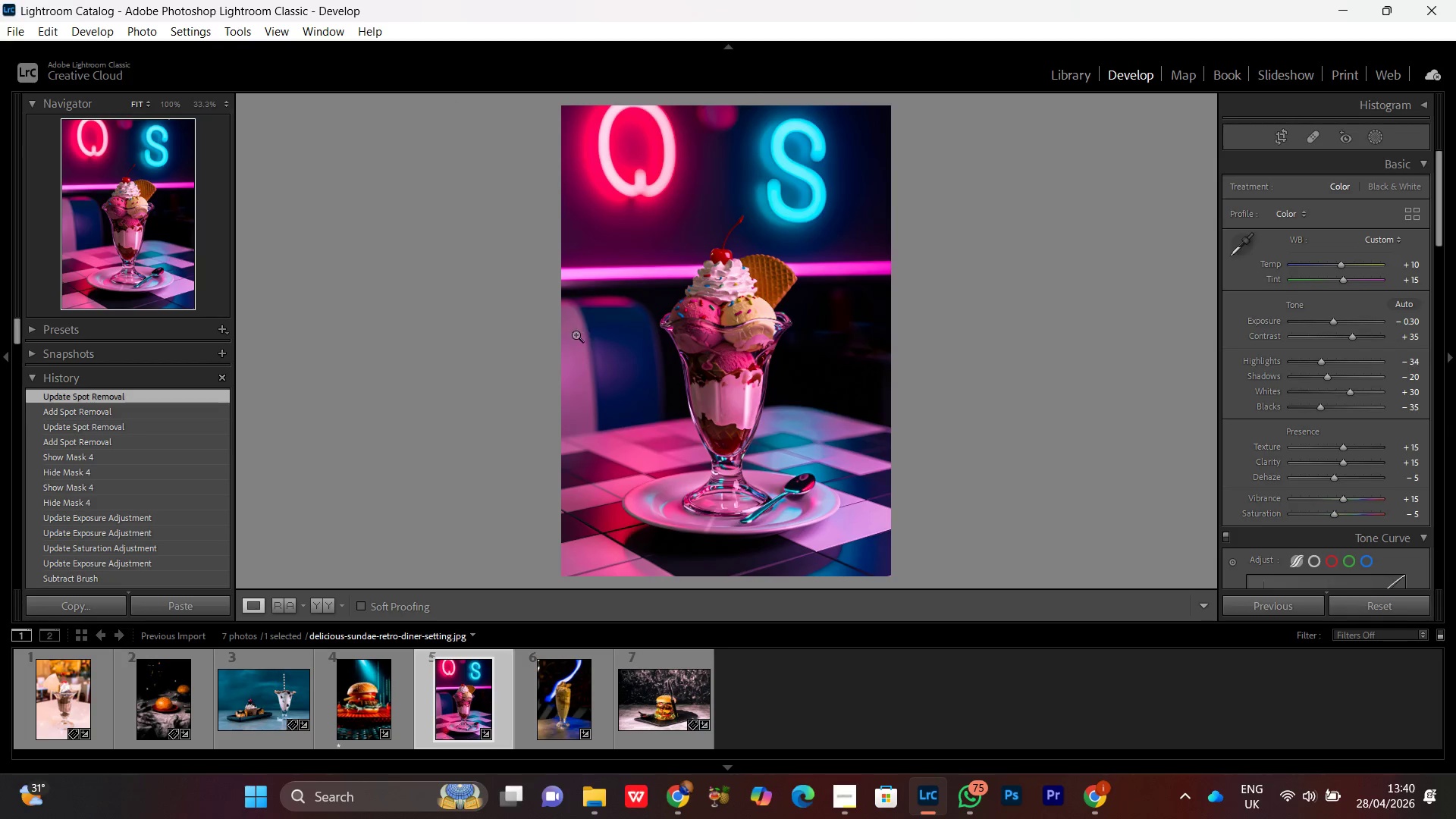 
left_click([573, 321])
 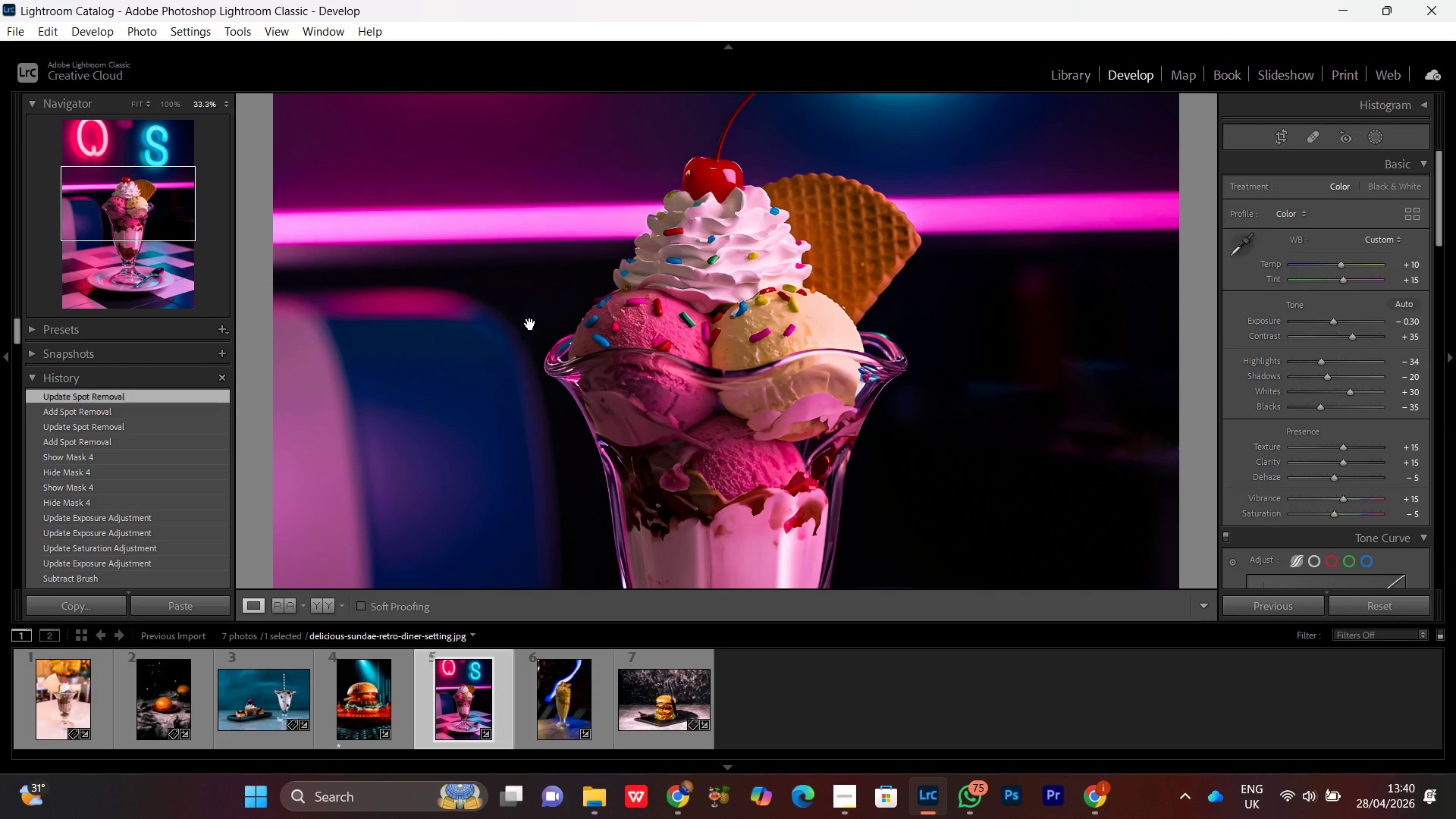 
left_click_drag(start_coordinate=[521, 347], to_coordinate=[688, 337])
 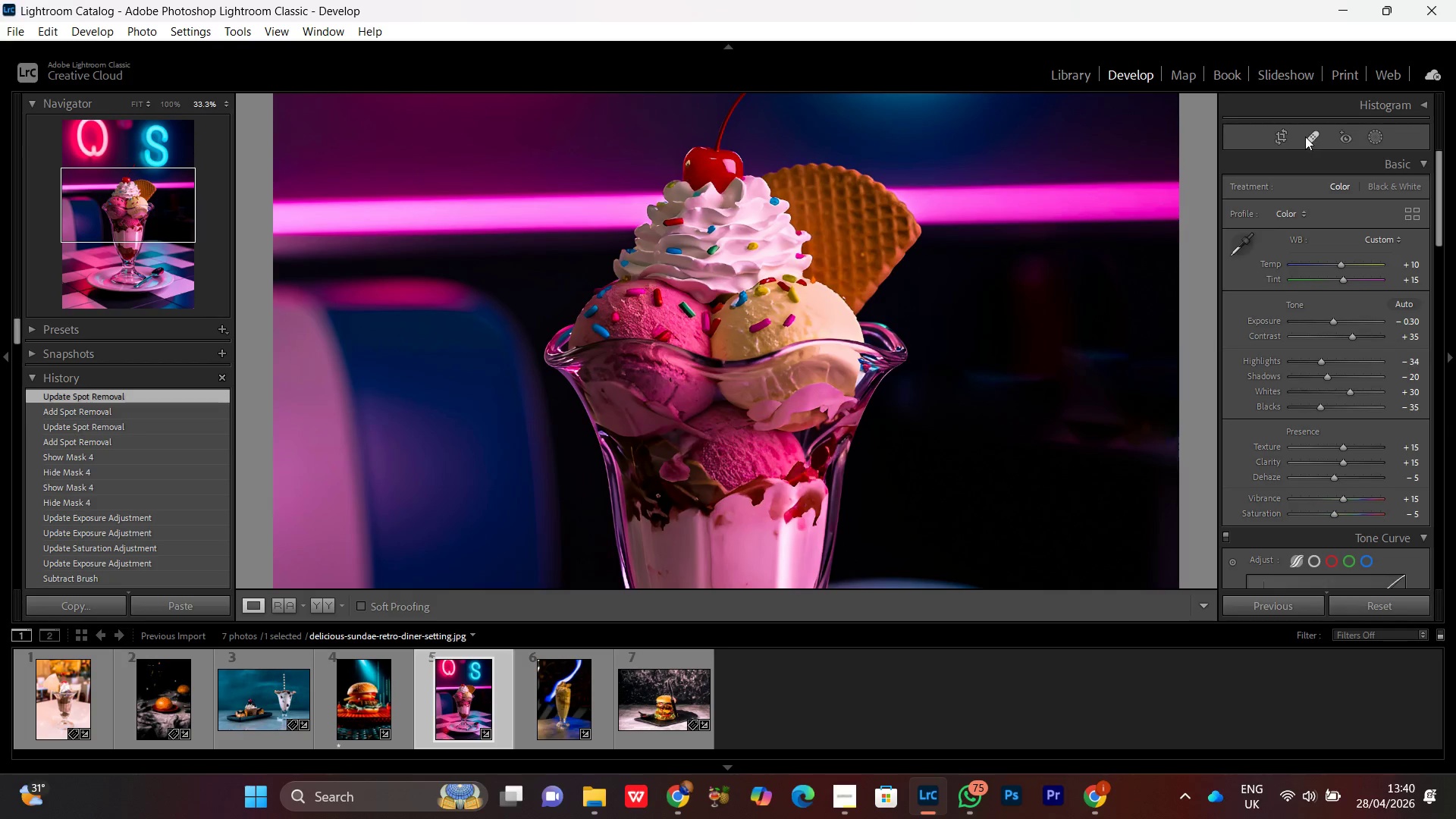 
left_click([1307, 135])
 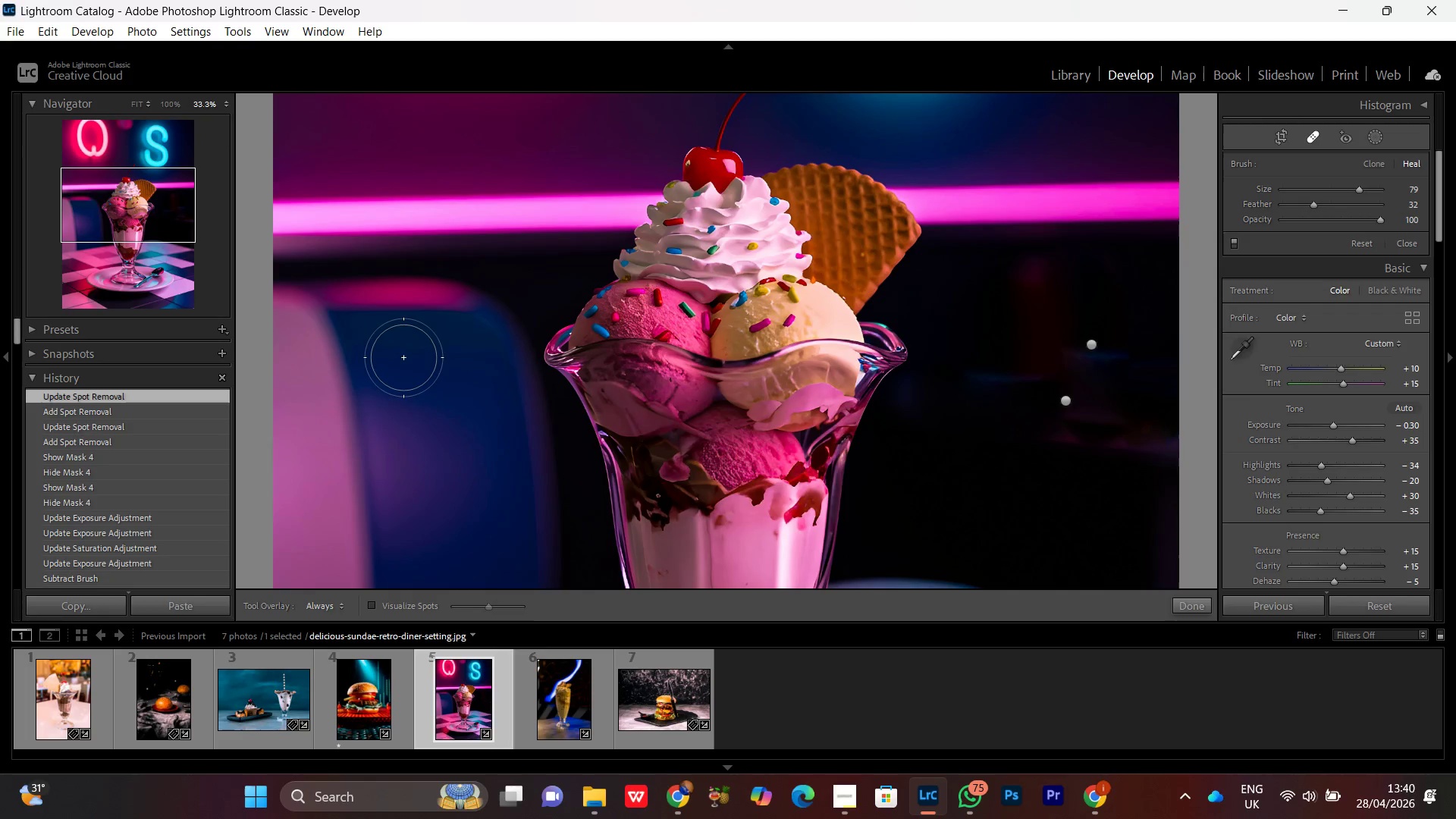 
left_click_drag(start_coordinate=[304, 306], to_coordinate=[471, 336])
 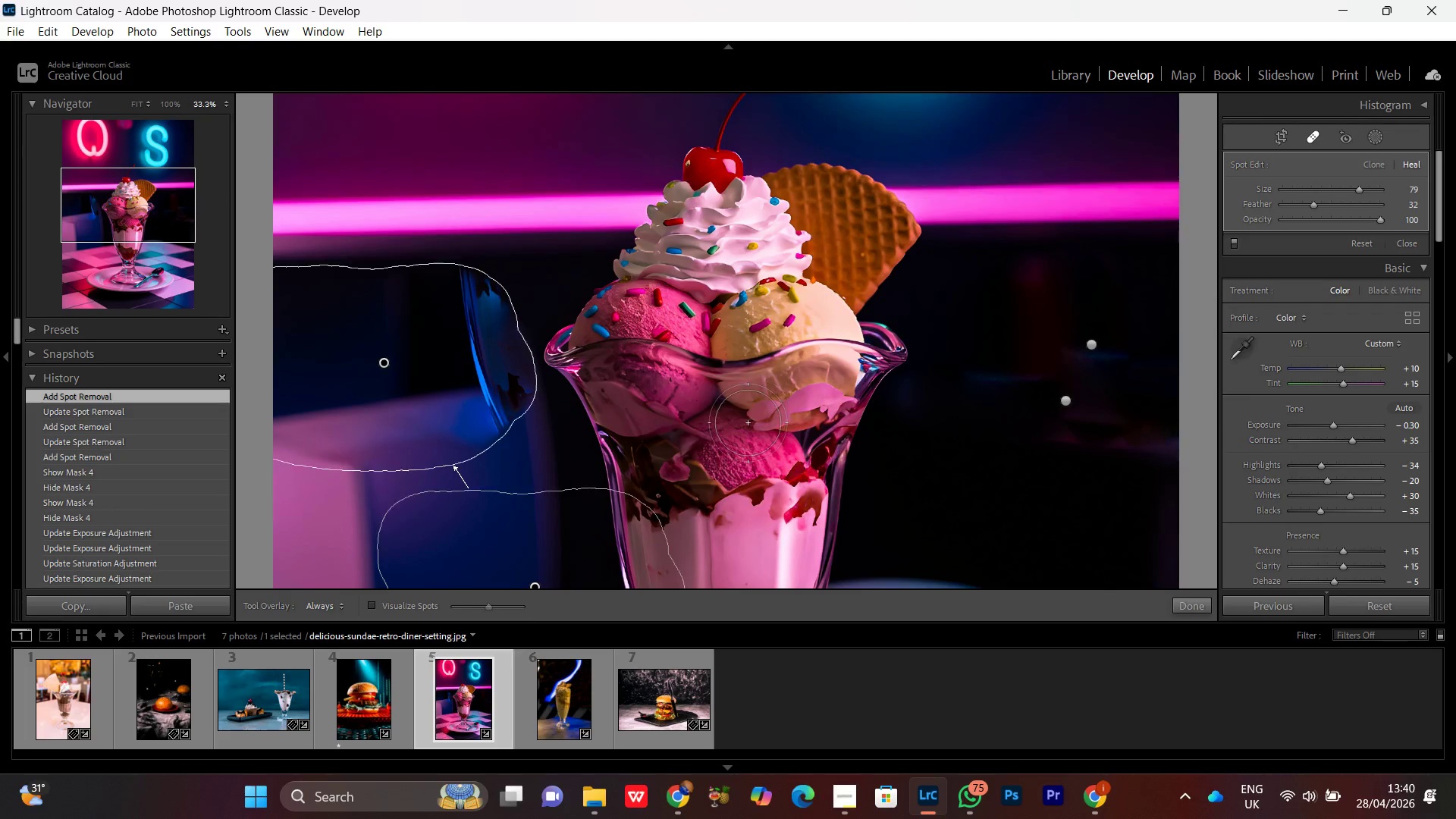 
wait(6.59)
 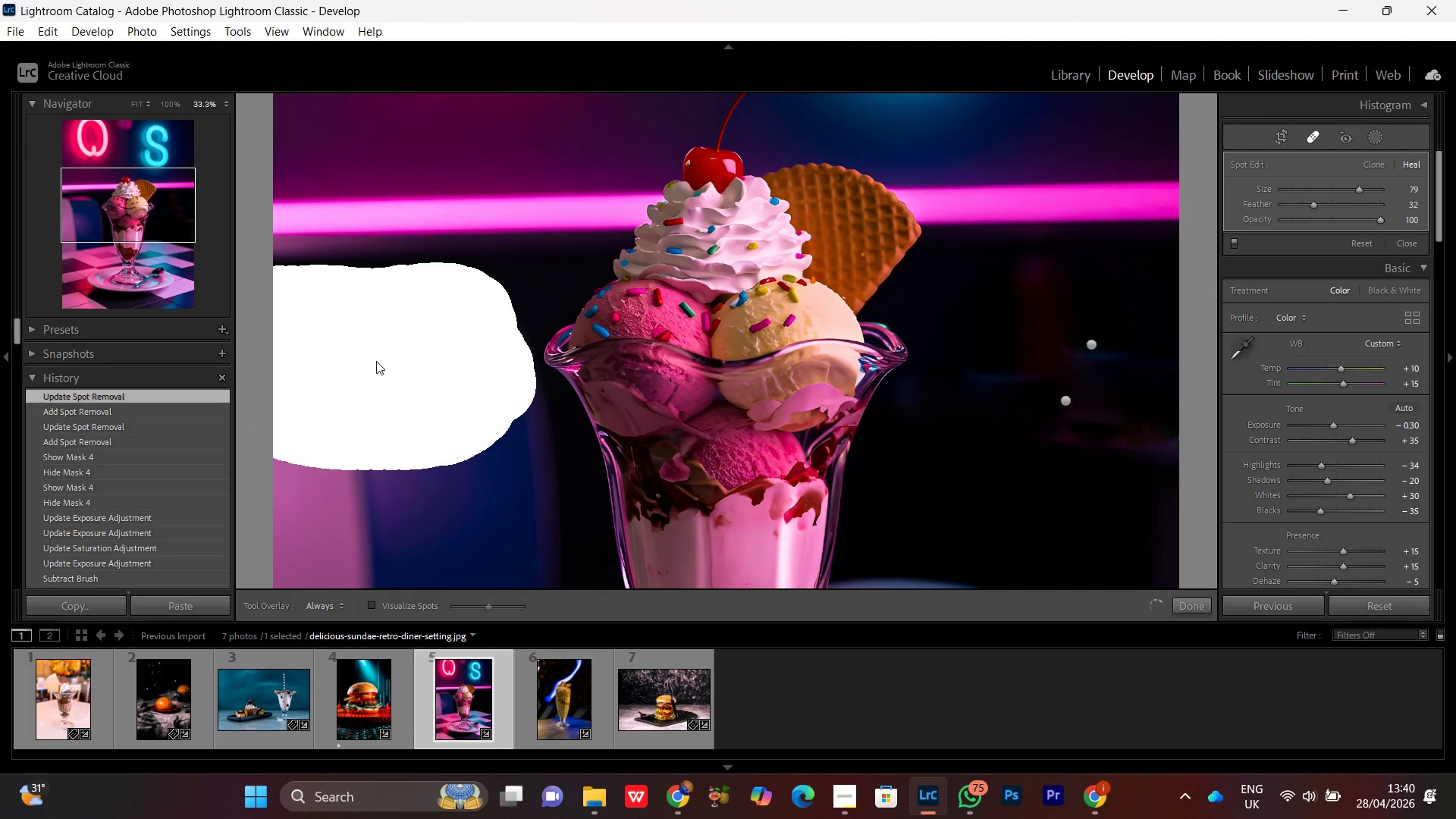 
key(Control+Minus)
 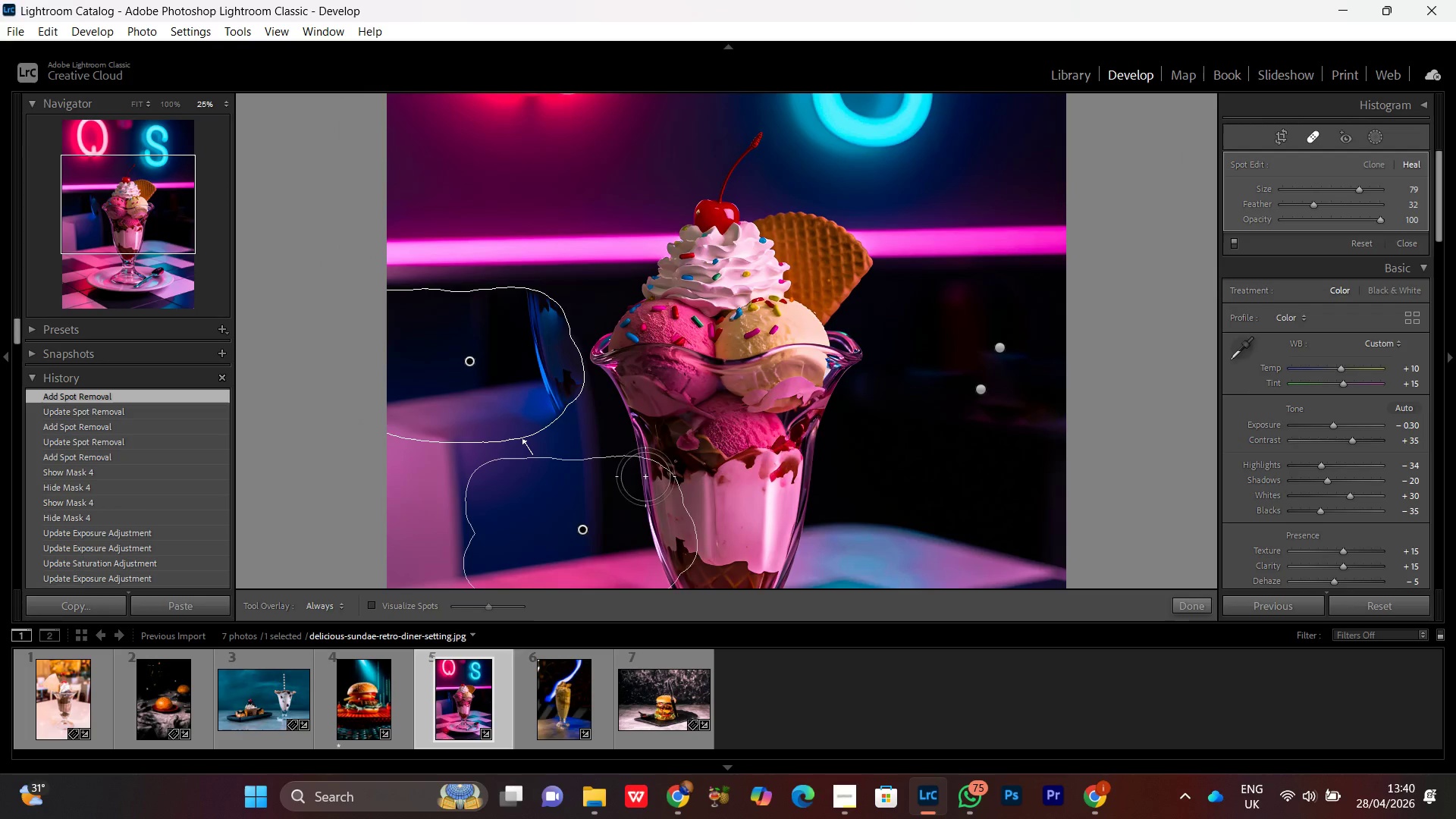 
key(Control+Minus)
 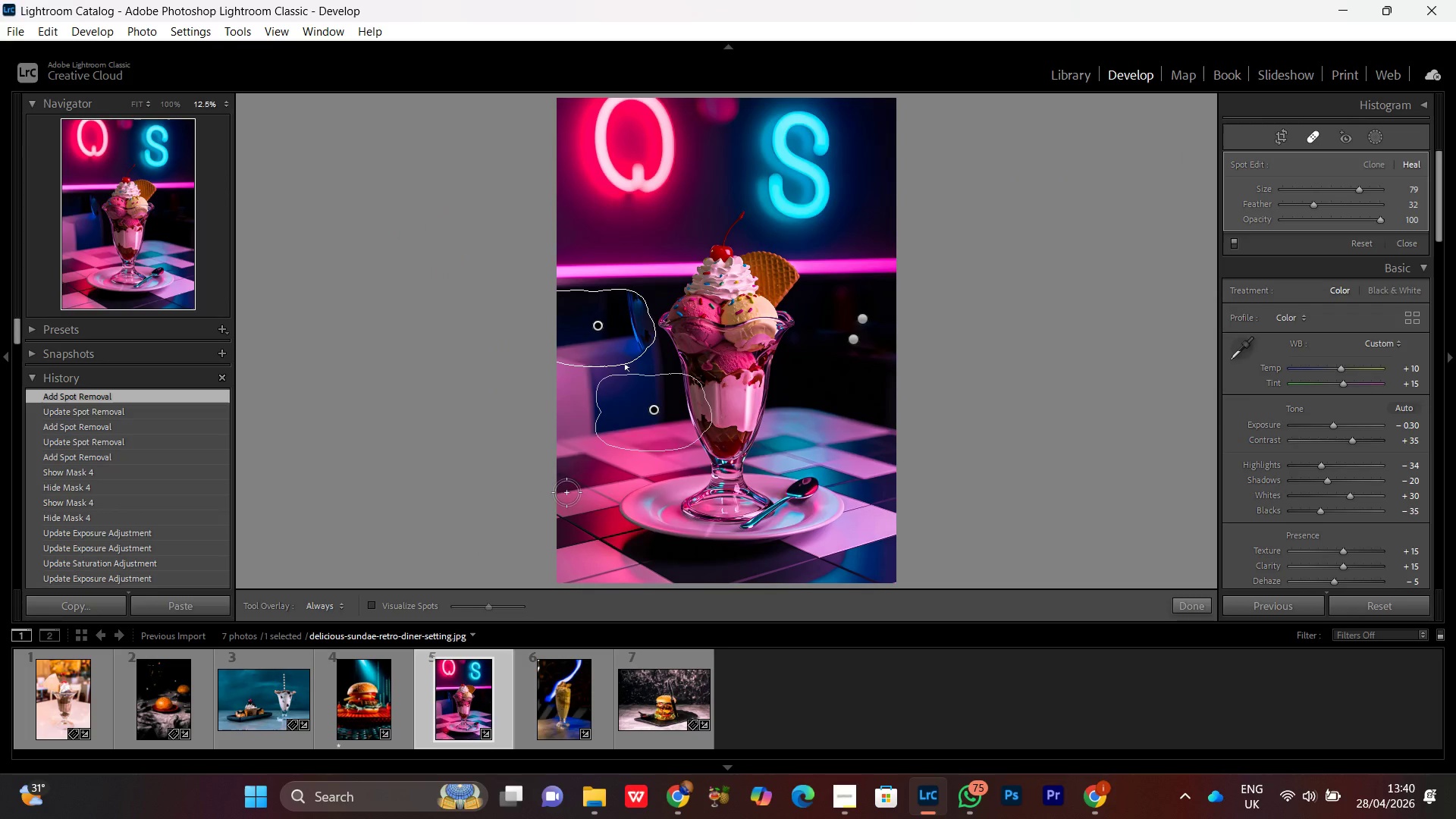 
key(Control+Equal)
 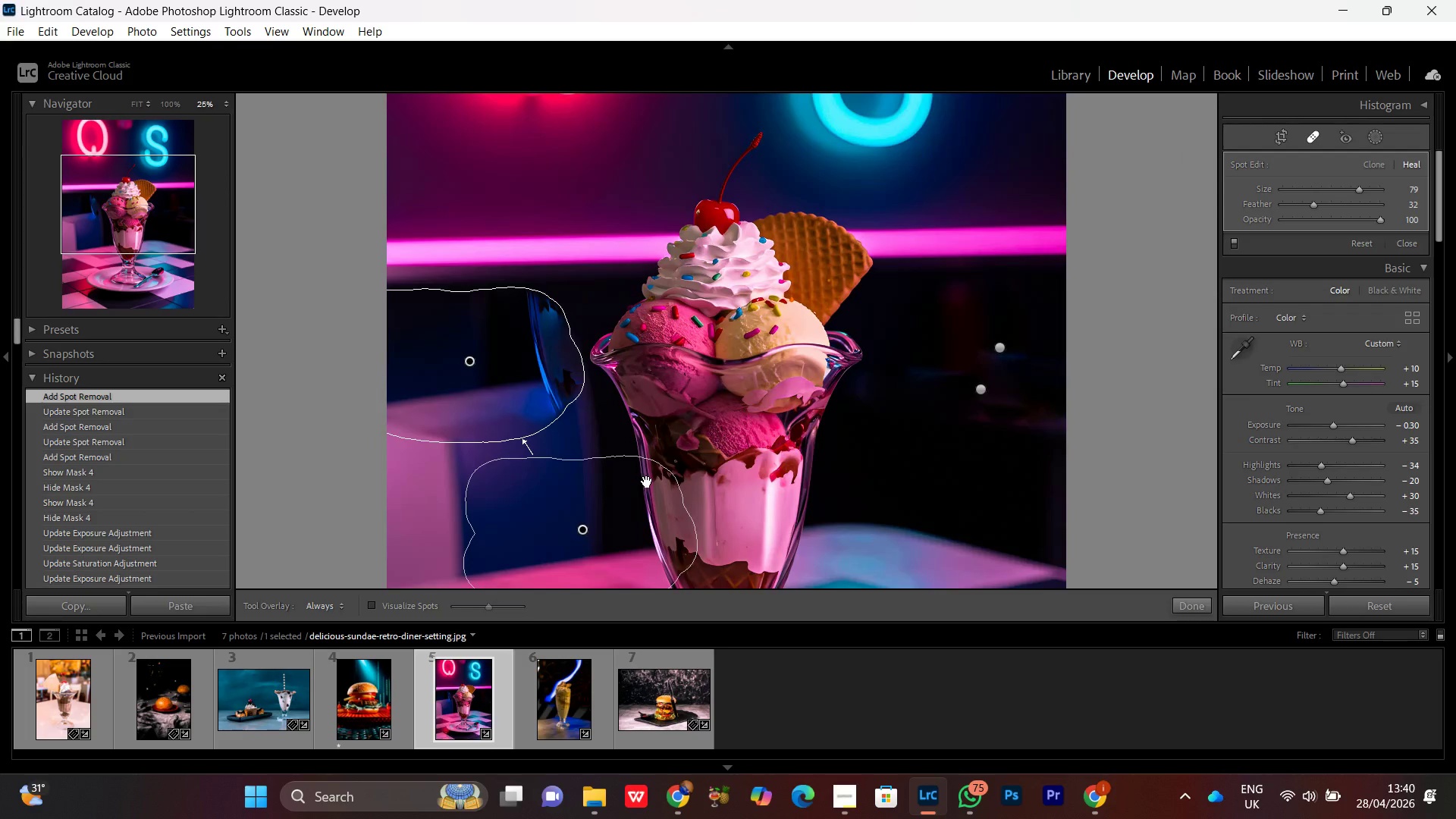 
key(Control+Minus)
 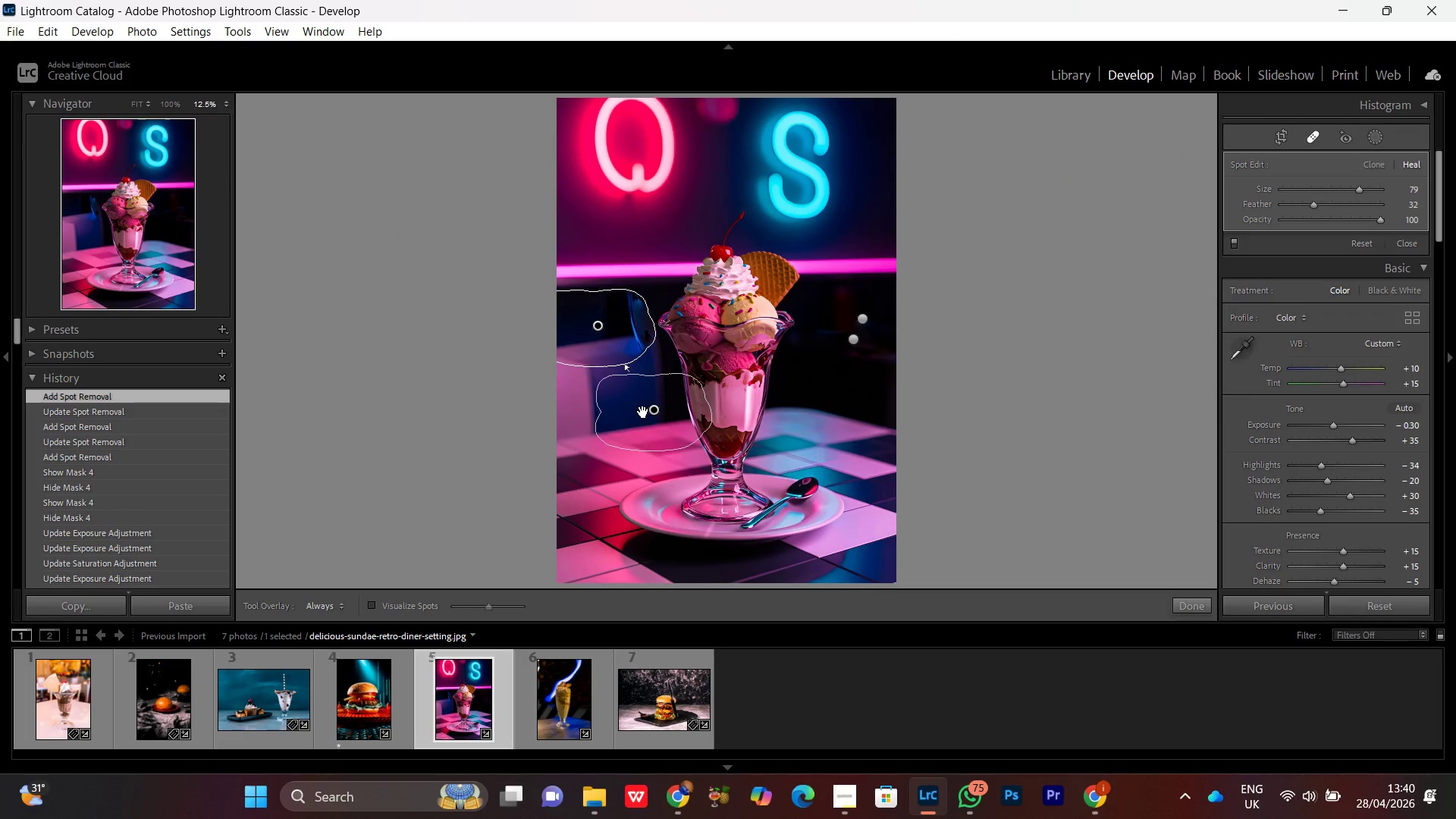 
left_click_drag(start_coordinate=[651, 413], to_coordinate=[837, 332])
 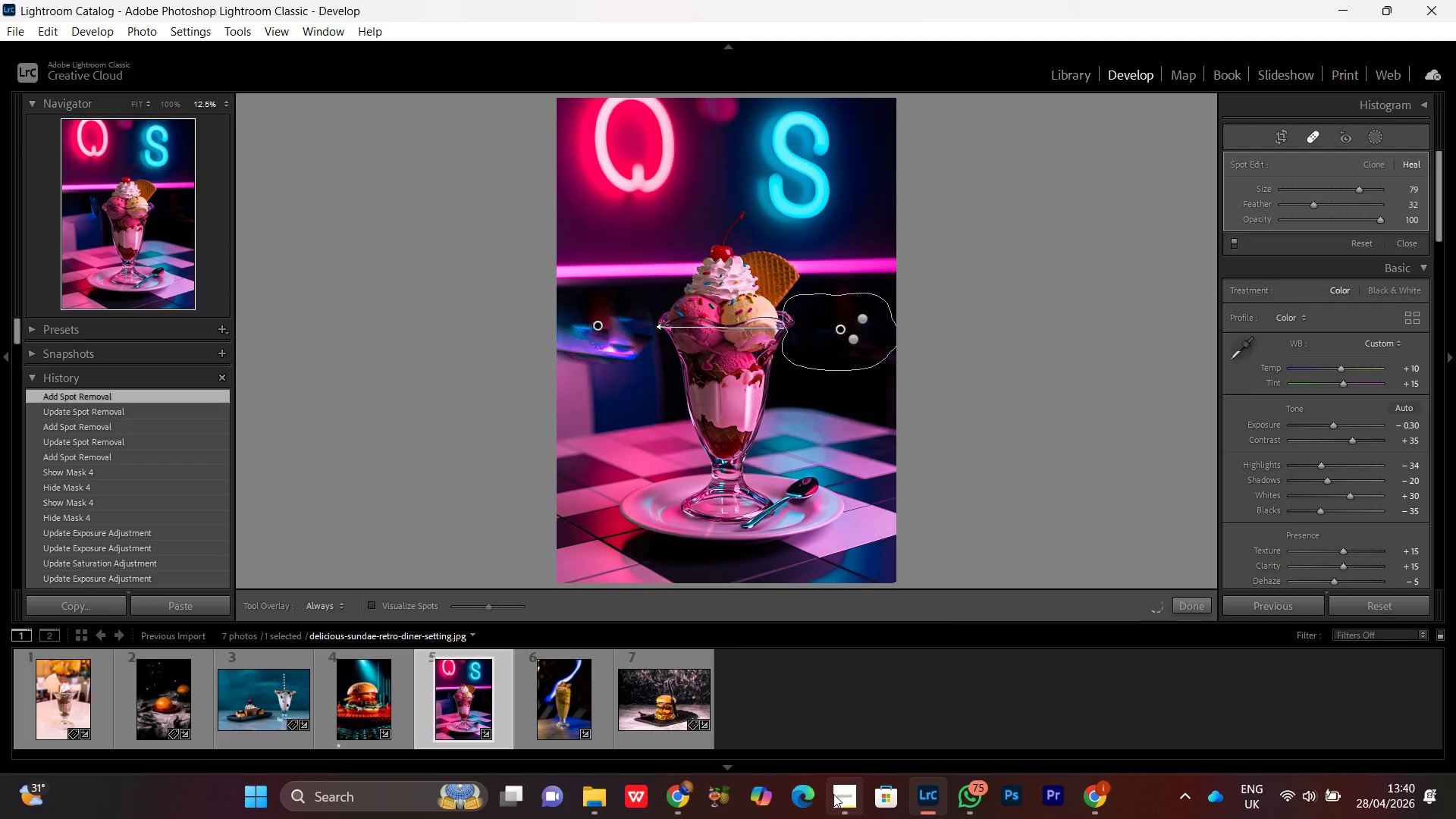 
left_click([837, 802])